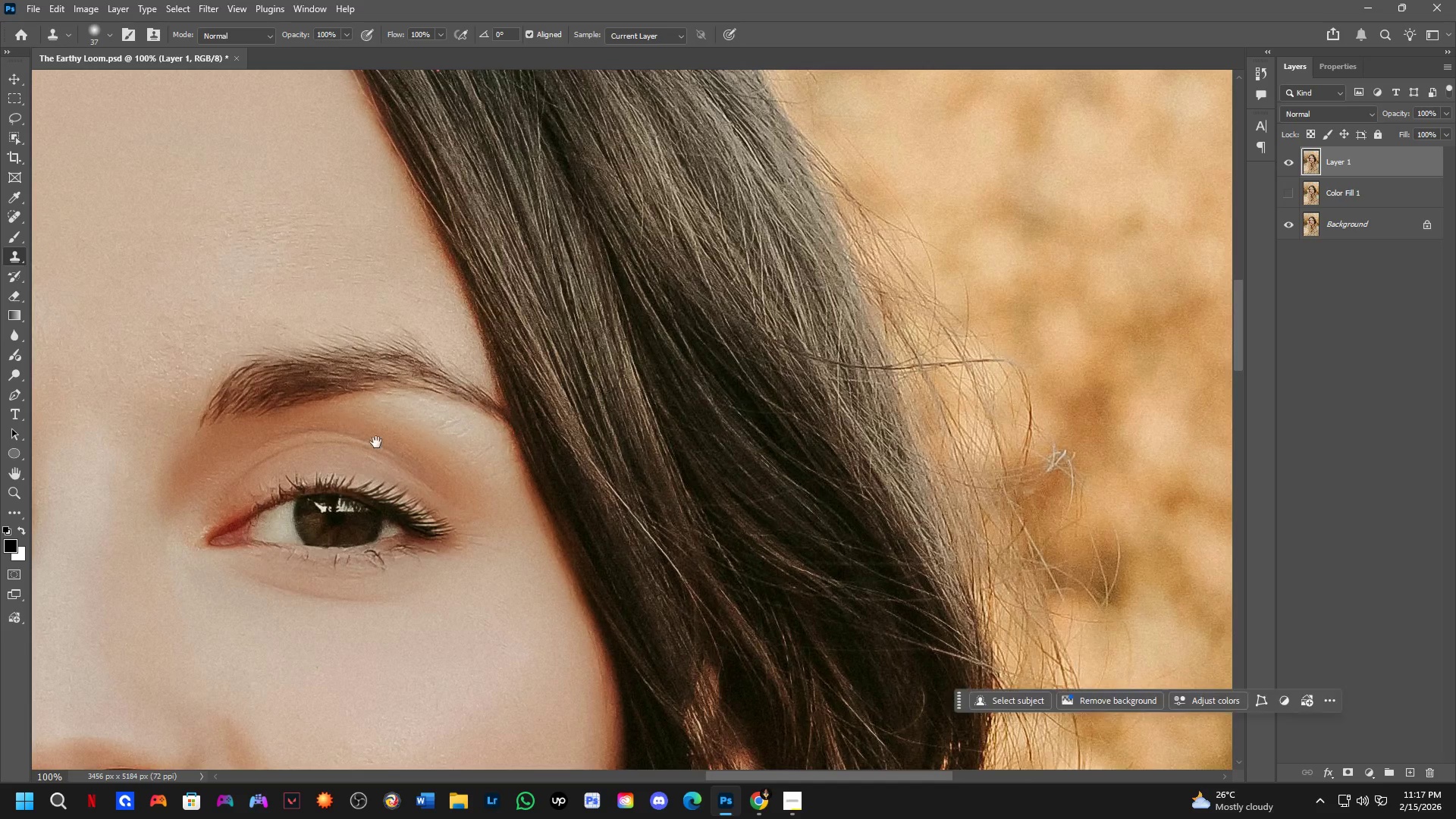 
scroll: coordinate [502, 381], scroll_direction: down, amount: 4.0
 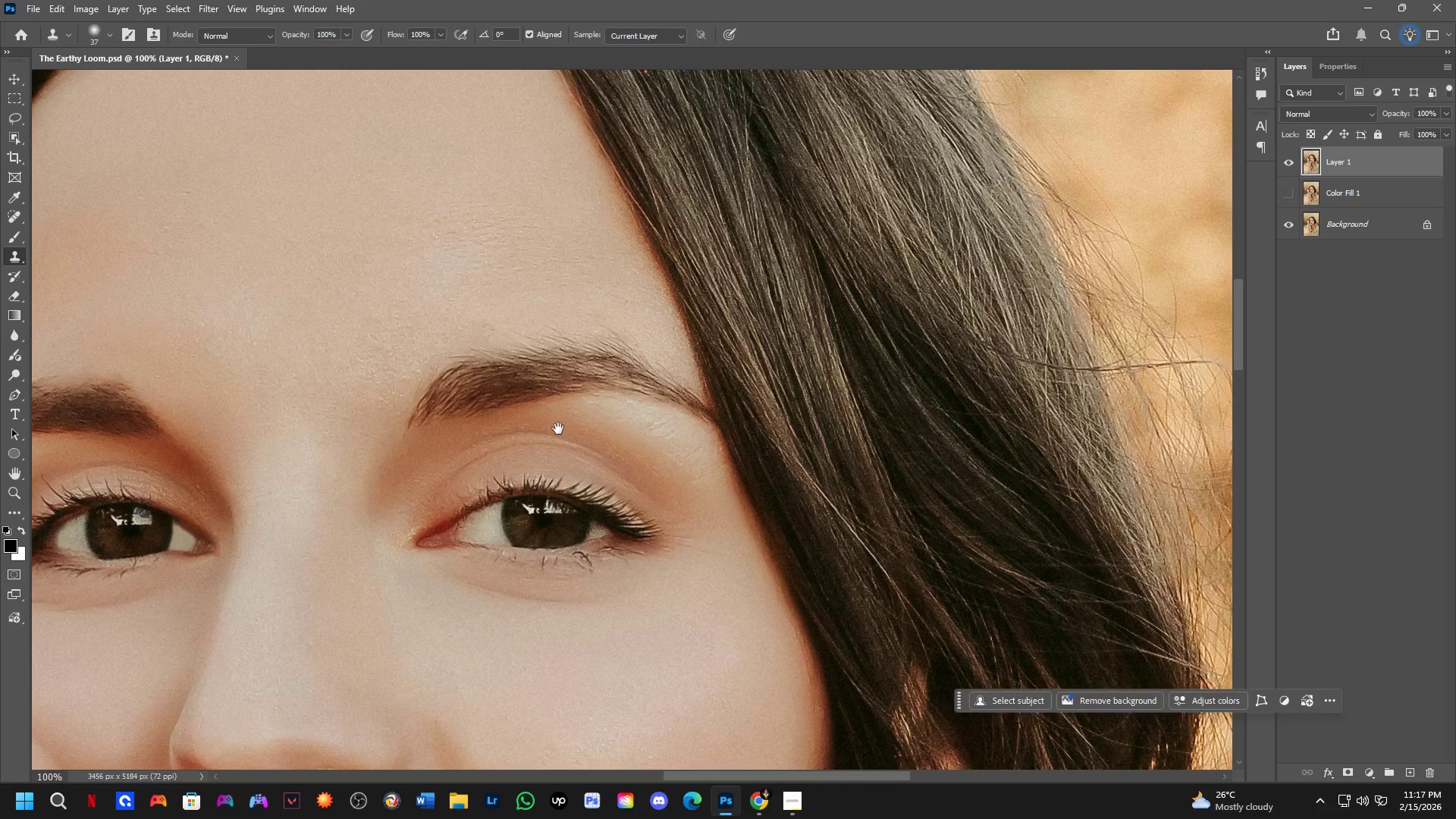 
key(Space)
 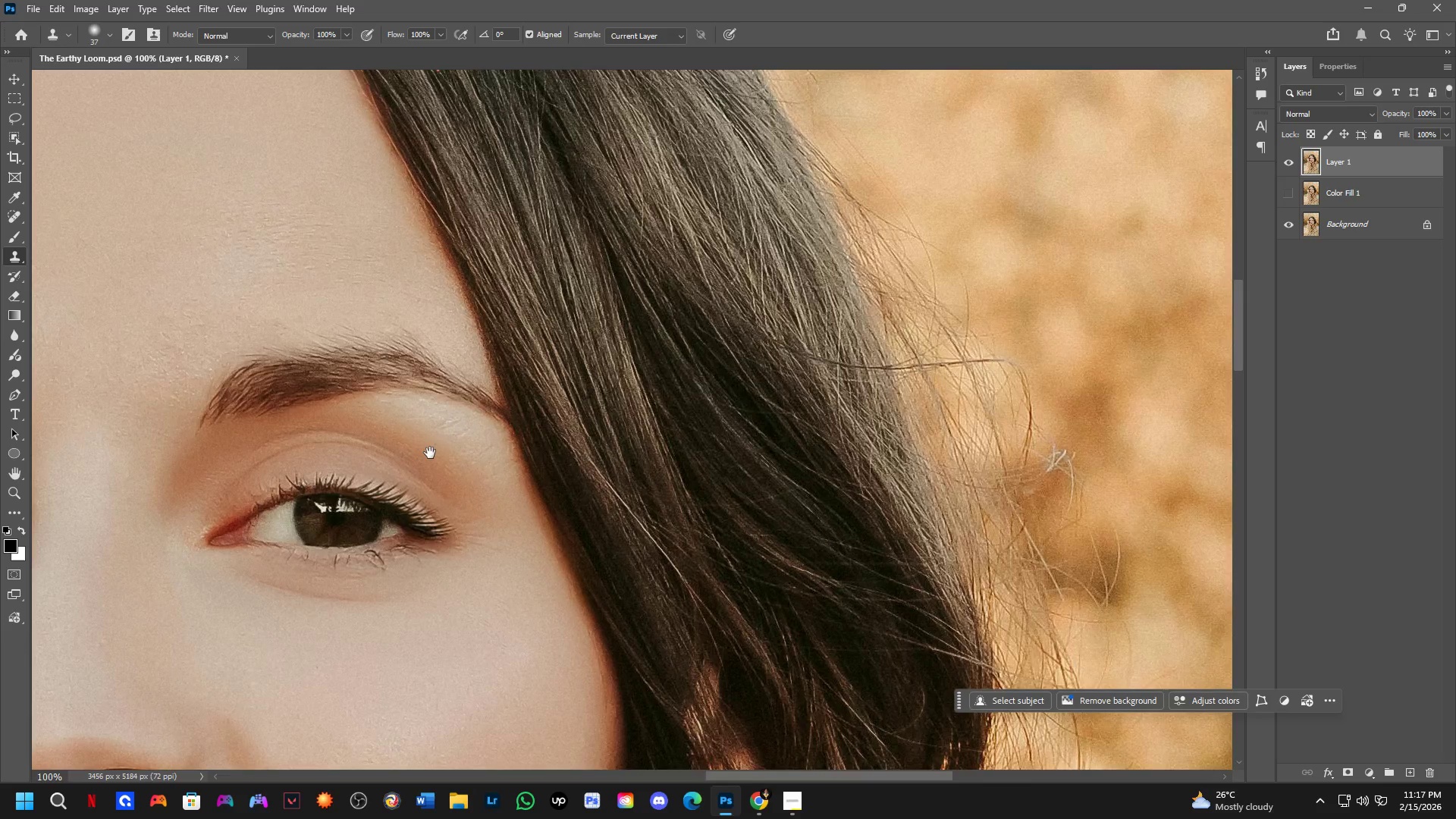 
key(Space)
 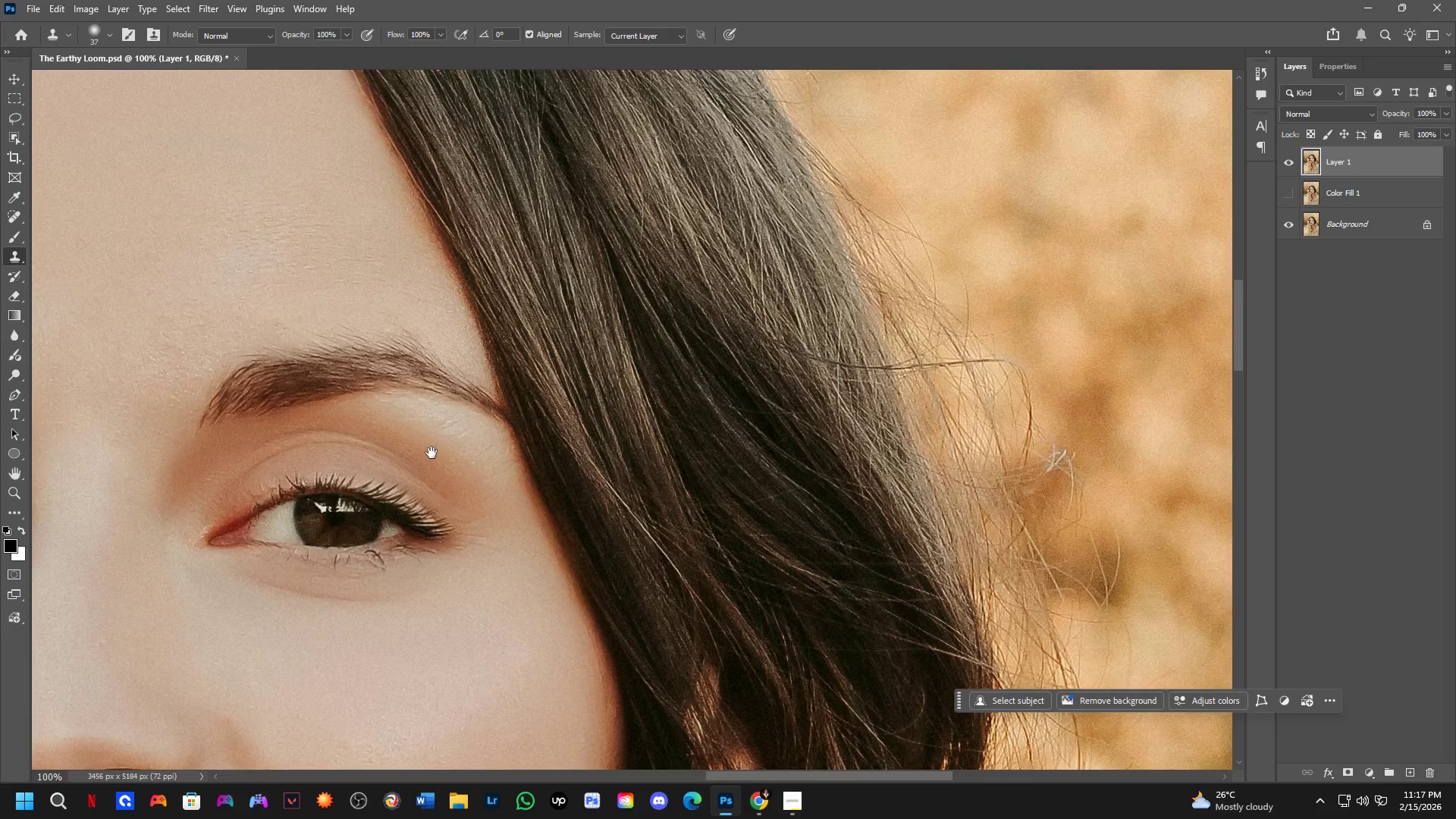 
hold_key(key=AltLeft, duration=0.62)
 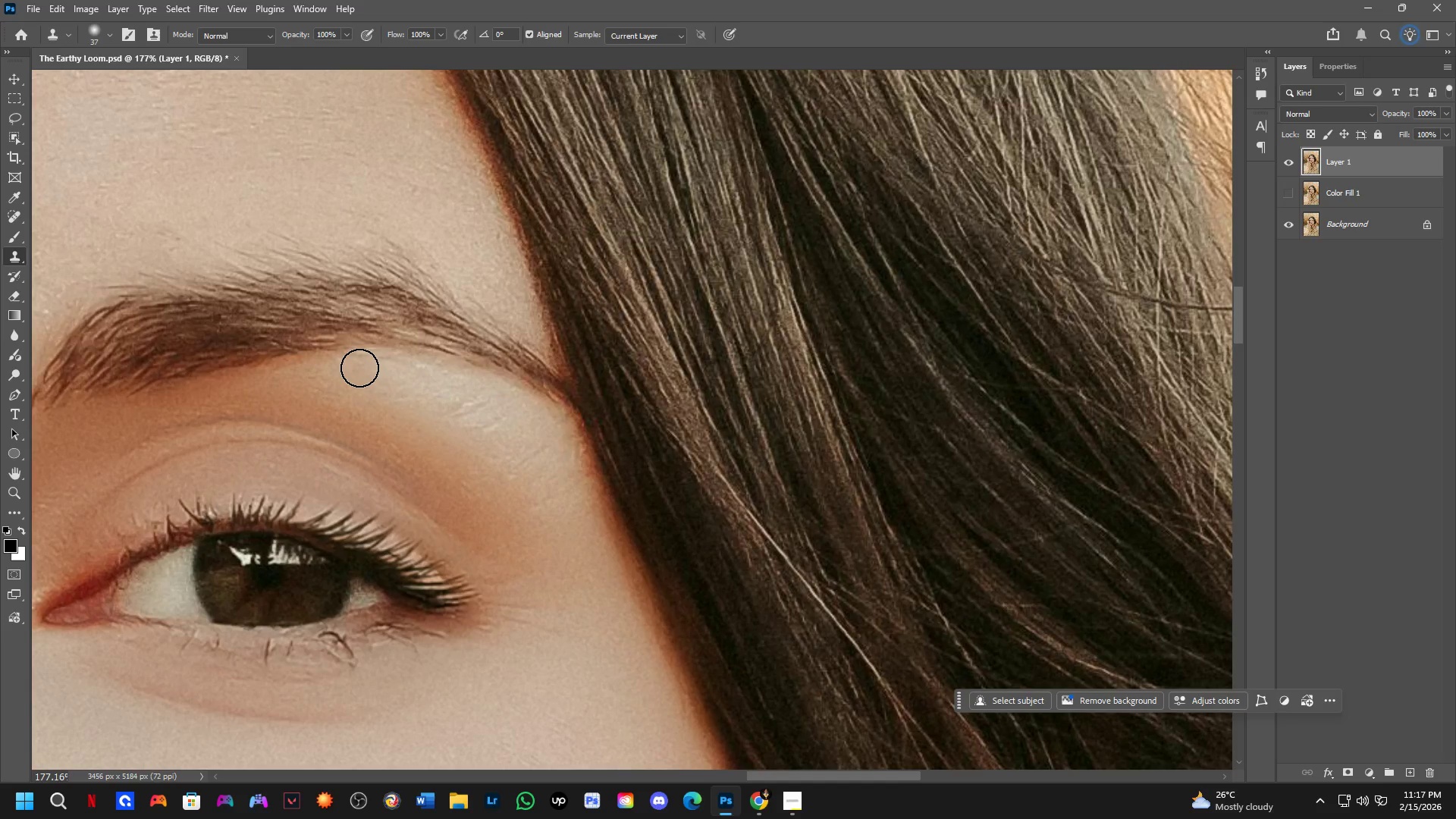 
scroll: coordinate [400, 414], scroll_direction: up, amount: 6.0
 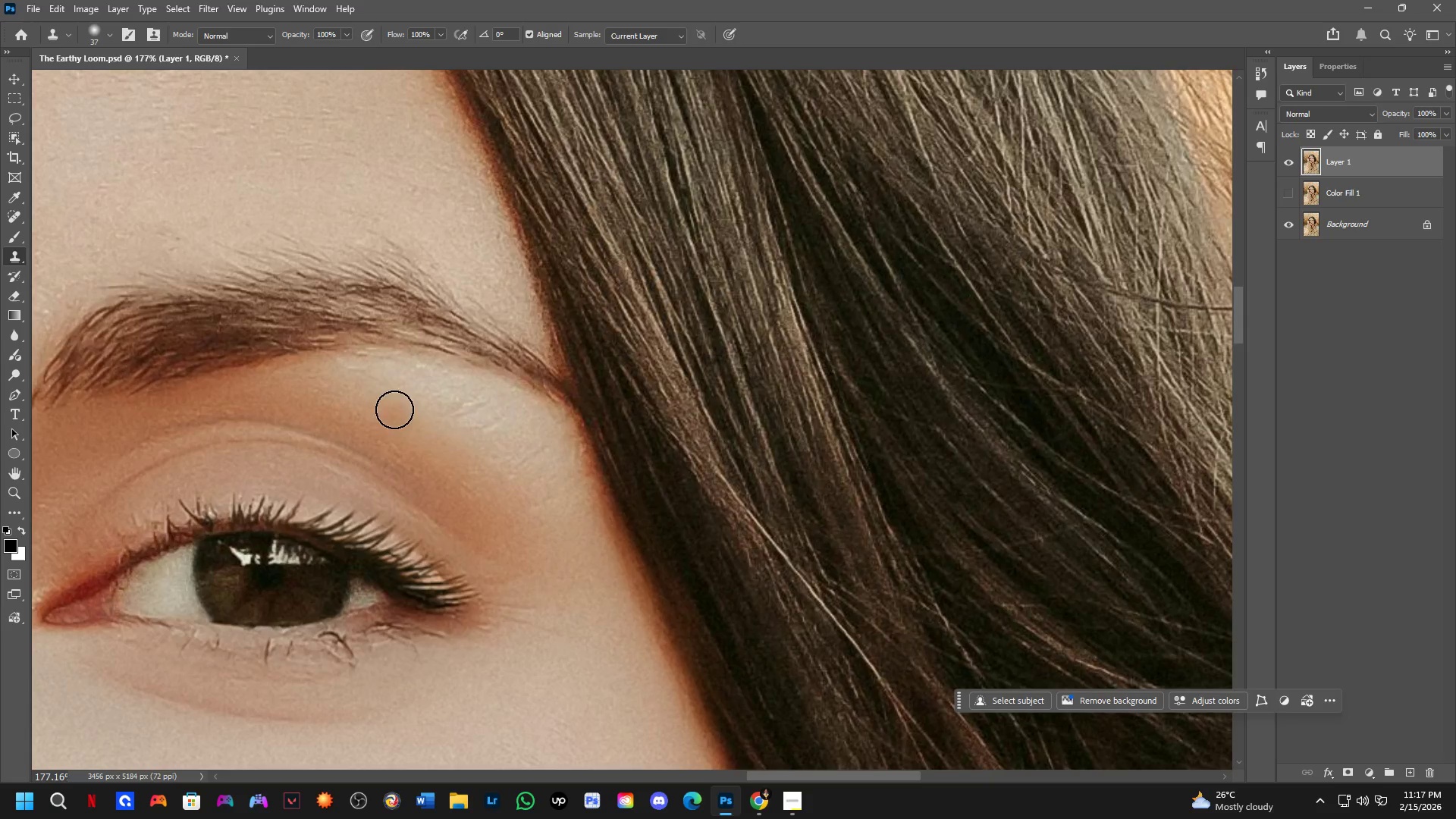 
left_click([363, 382])
 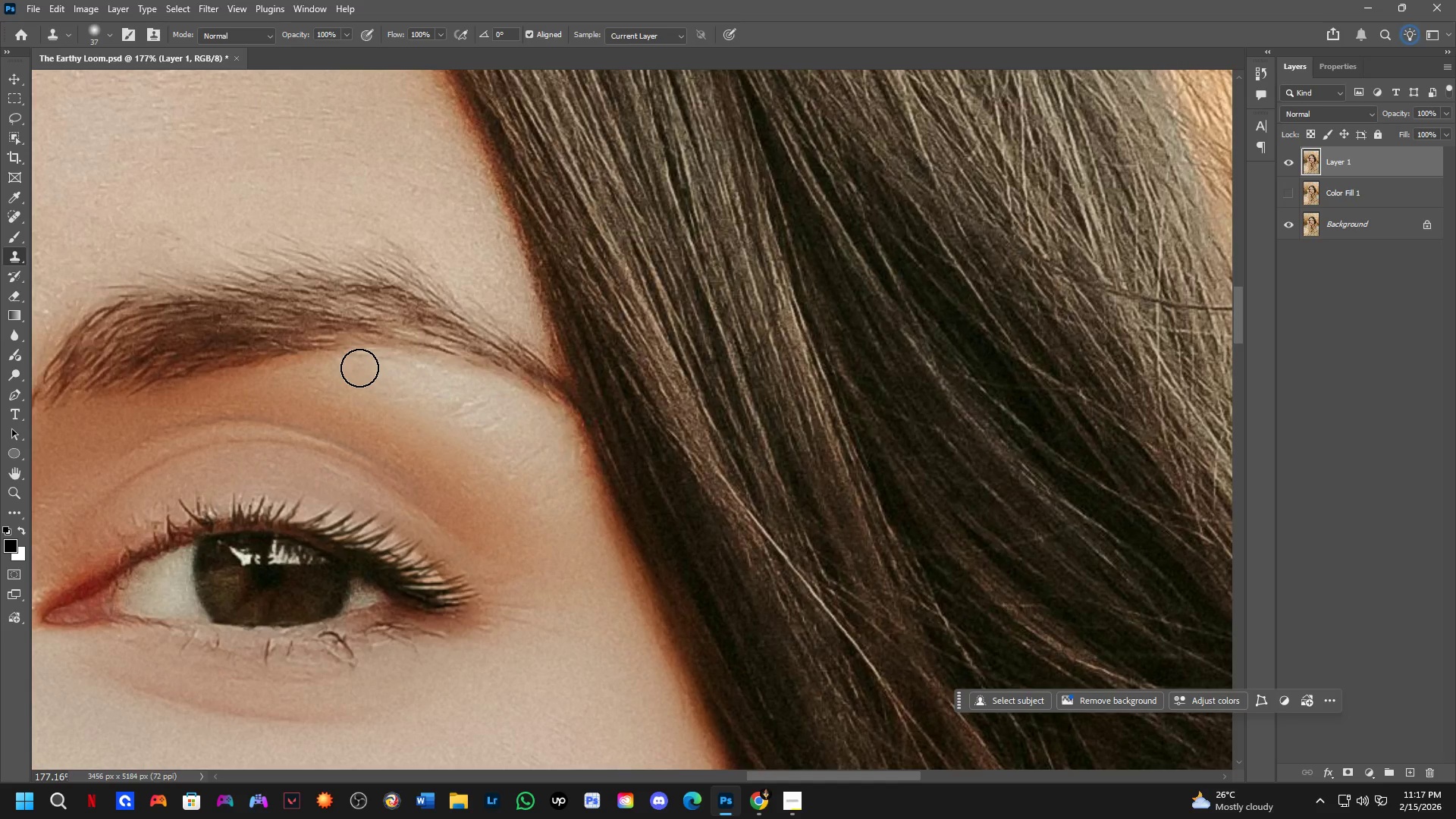 
left_click([359, 369])
 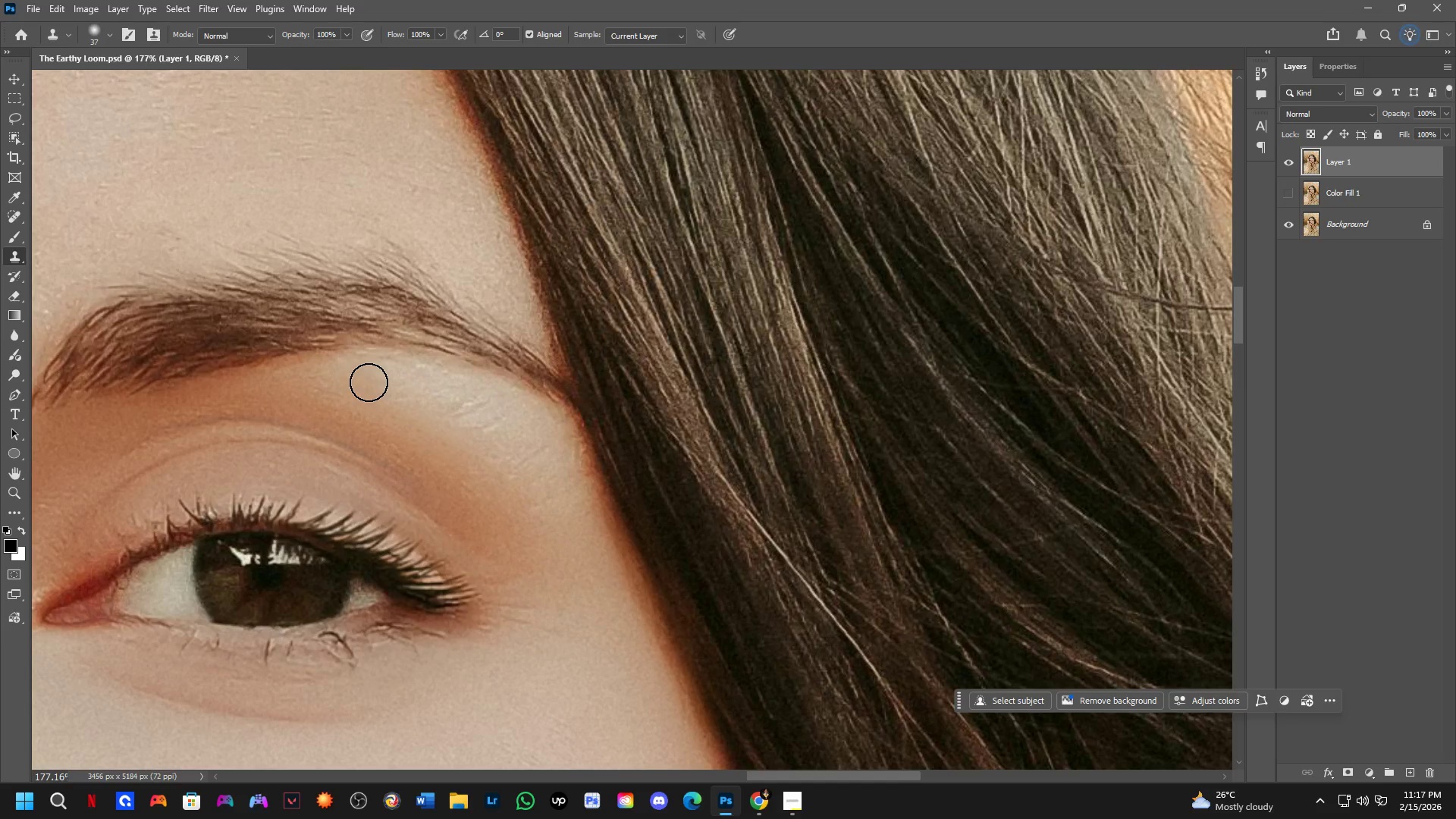 
hold_key(key=AltLeft, duration=0.31)
 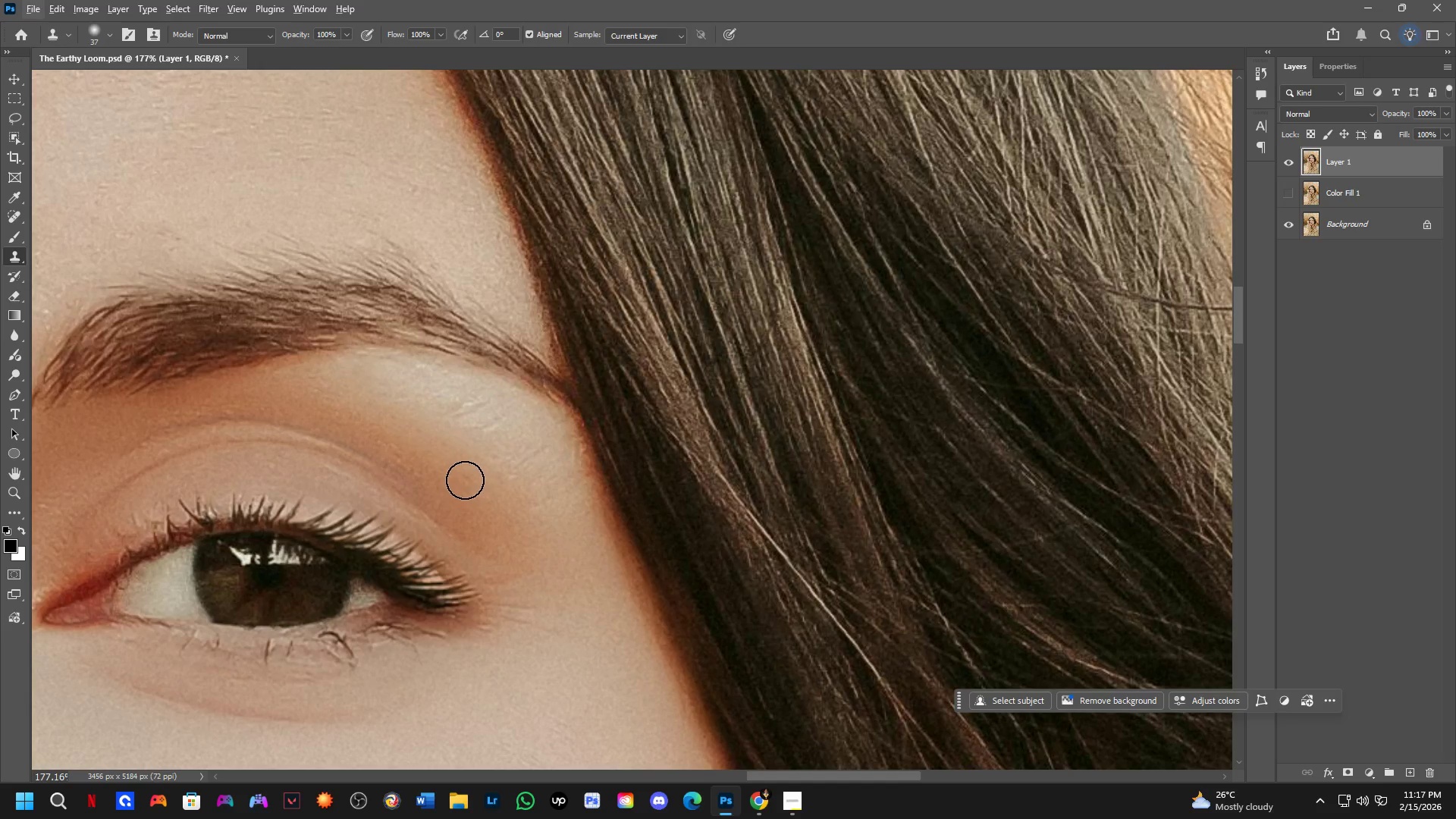 
key(Control+ControlLeft)
 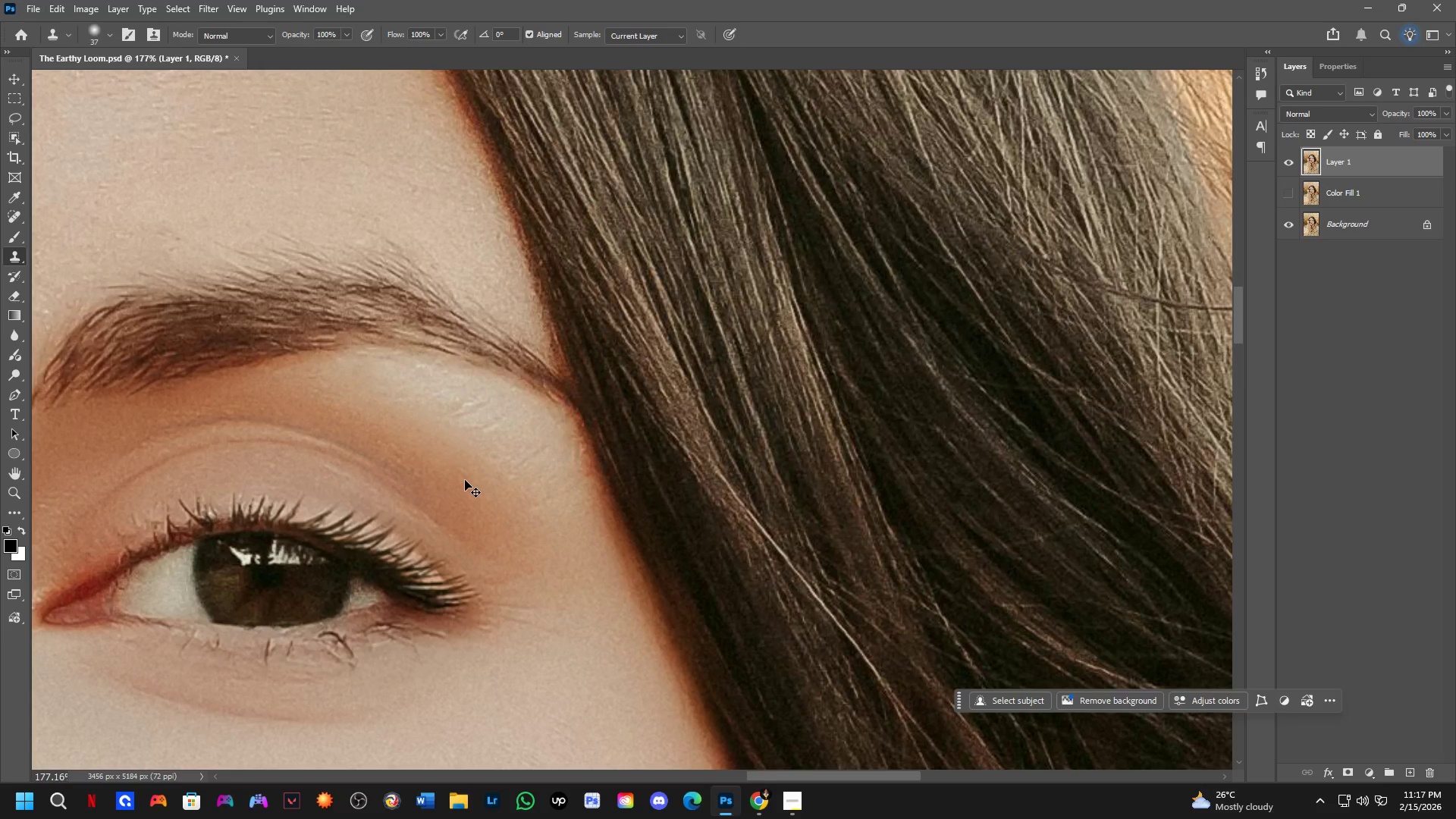 
key(Control+Z)
 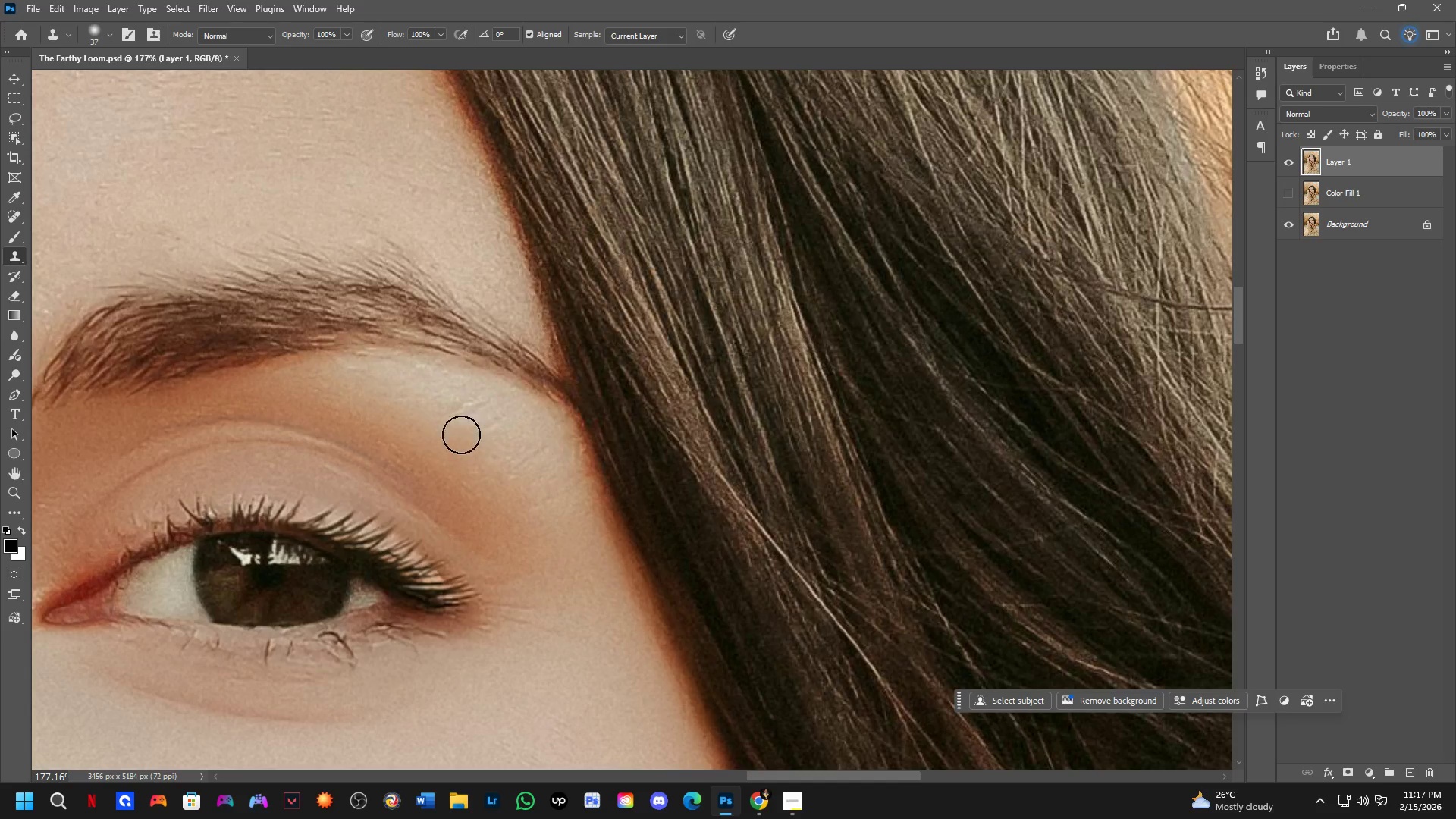 
hold_key(key=AltLeft, duration=0.64)
left_click([427, 388])
 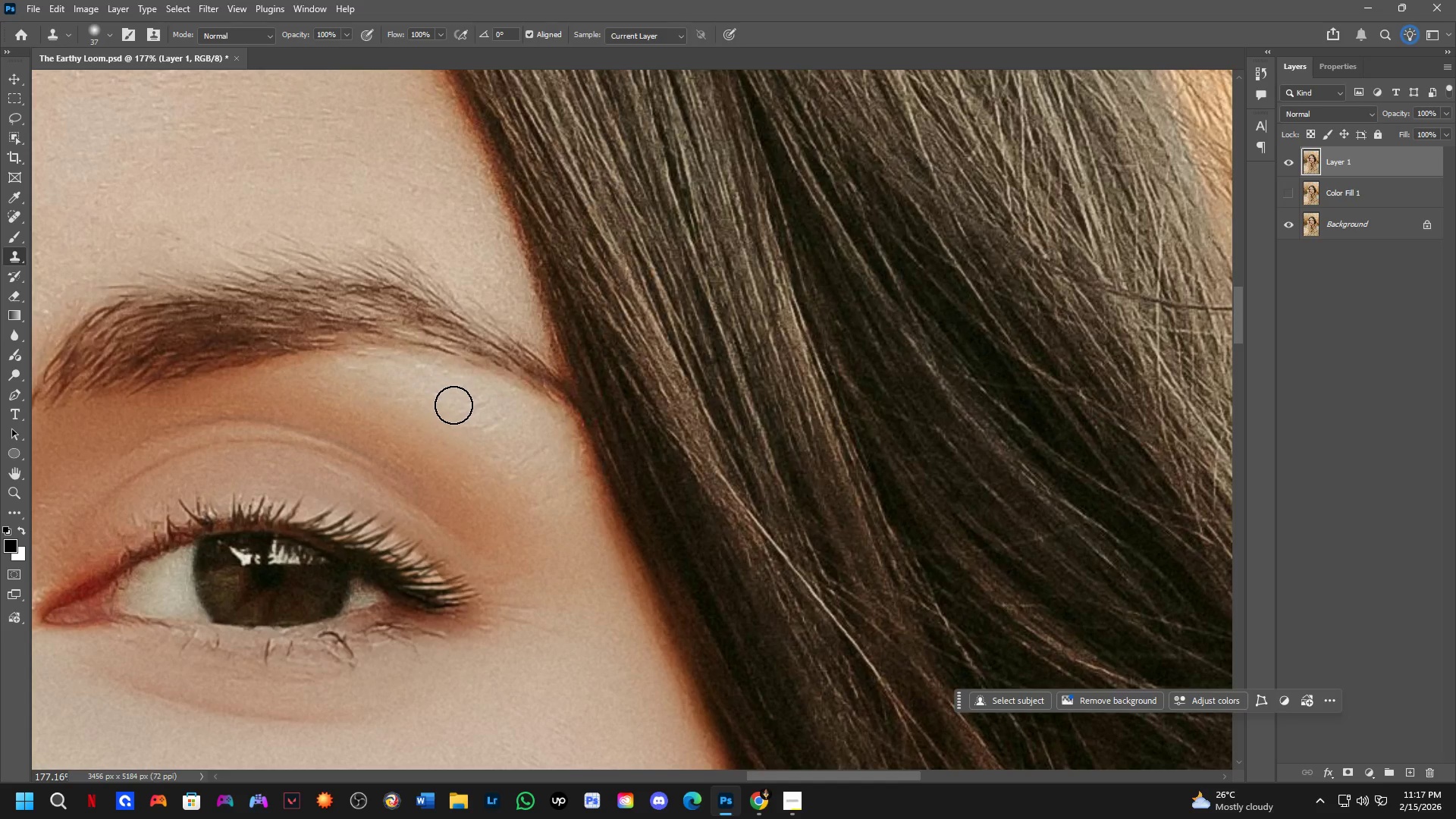 
double_click([453, 405])
 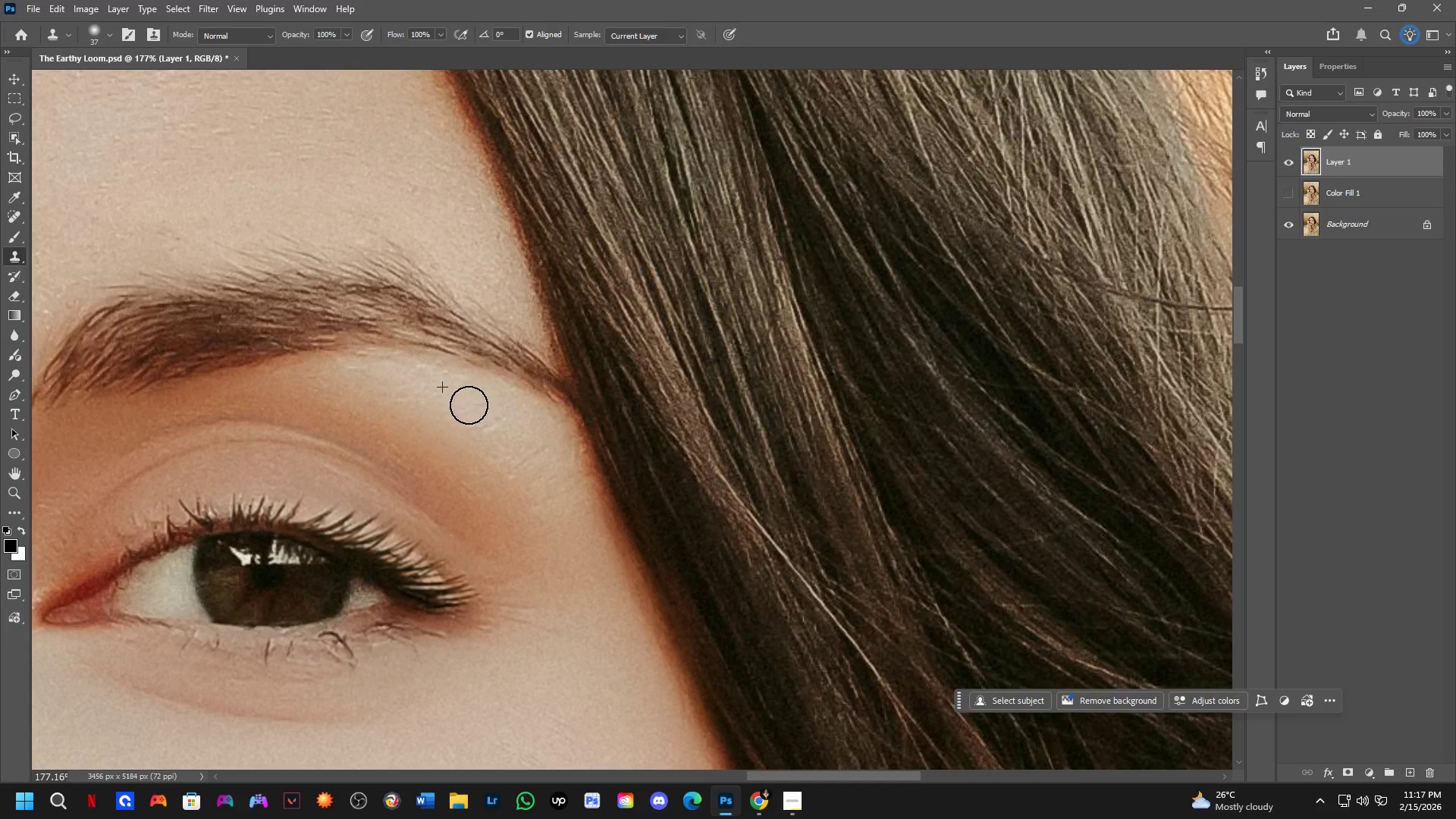 
triple_click([480, 404])
 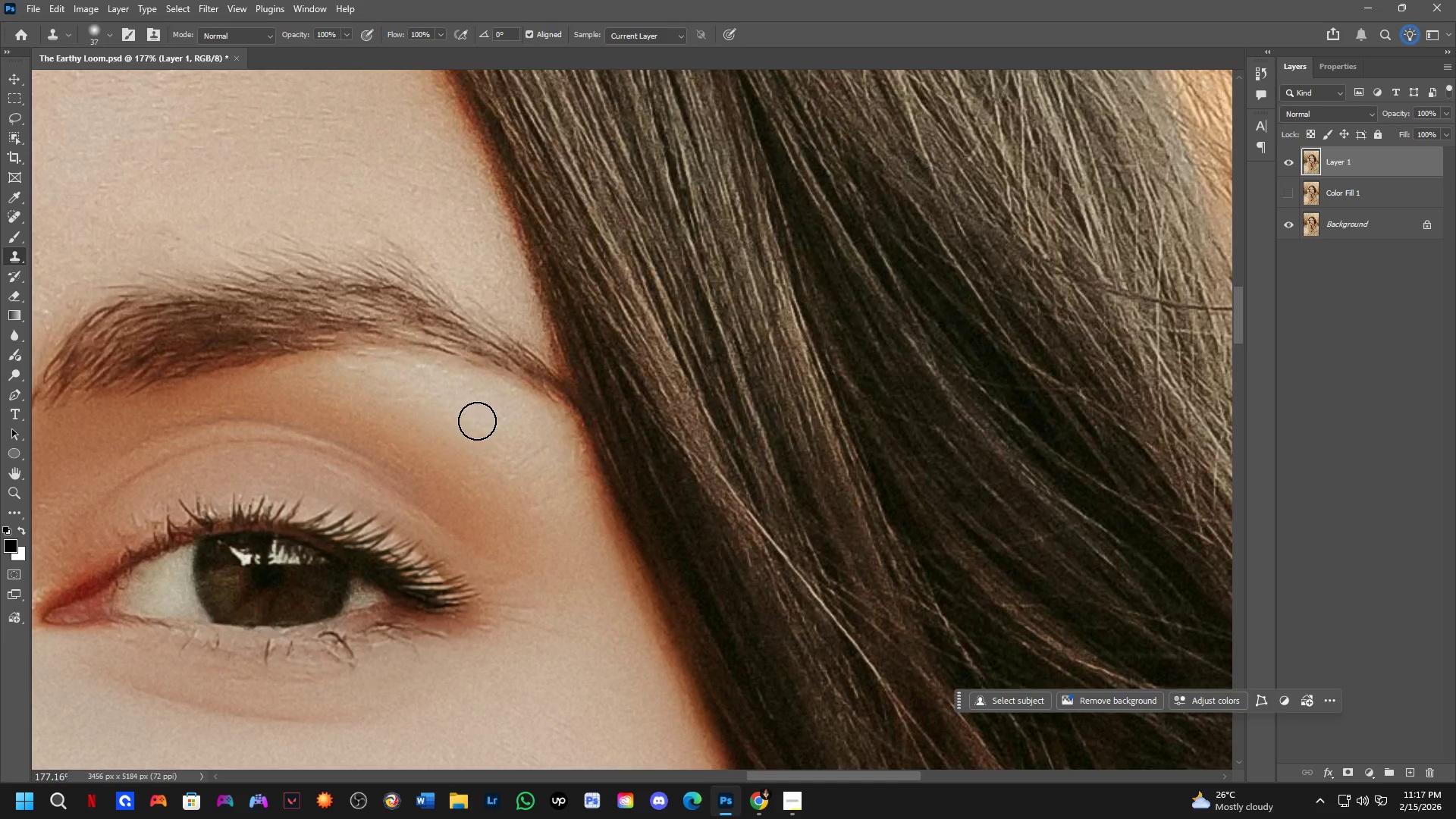 
triple_click([488, 419])
 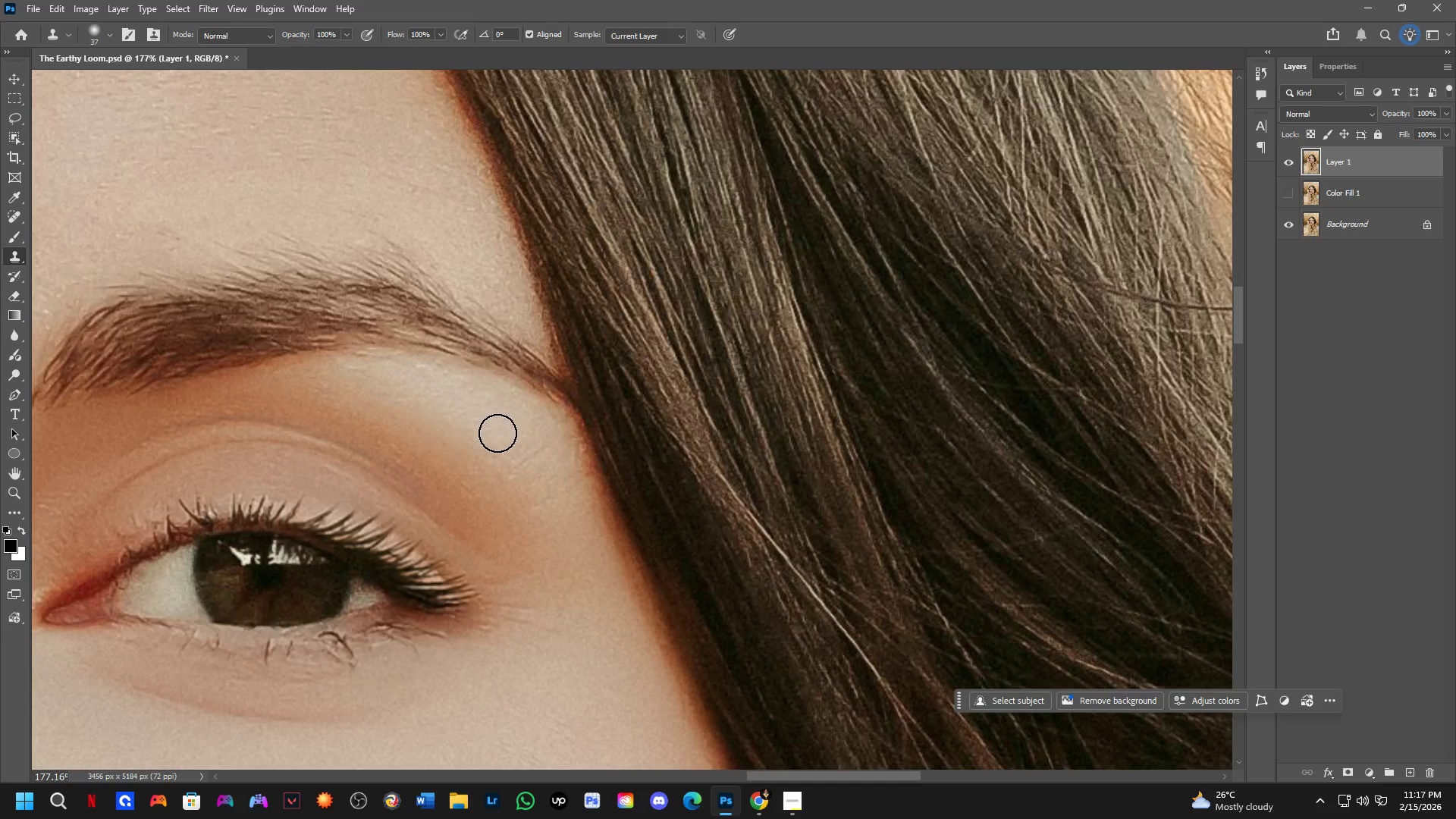 
hold_key(key=AltLeft, duration=0.34)
left_click([500, 436])
 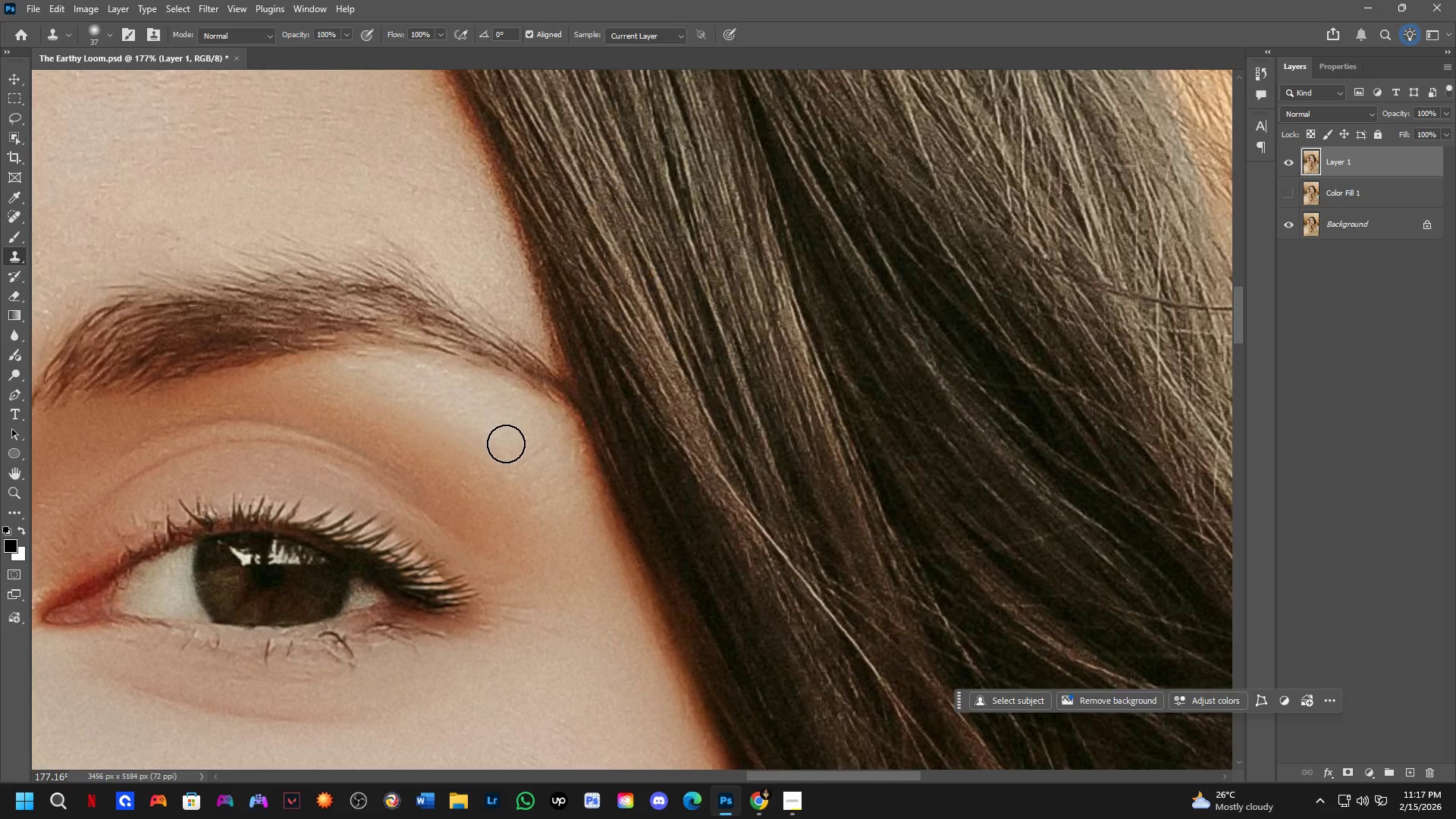 
double_click([506, 444])
 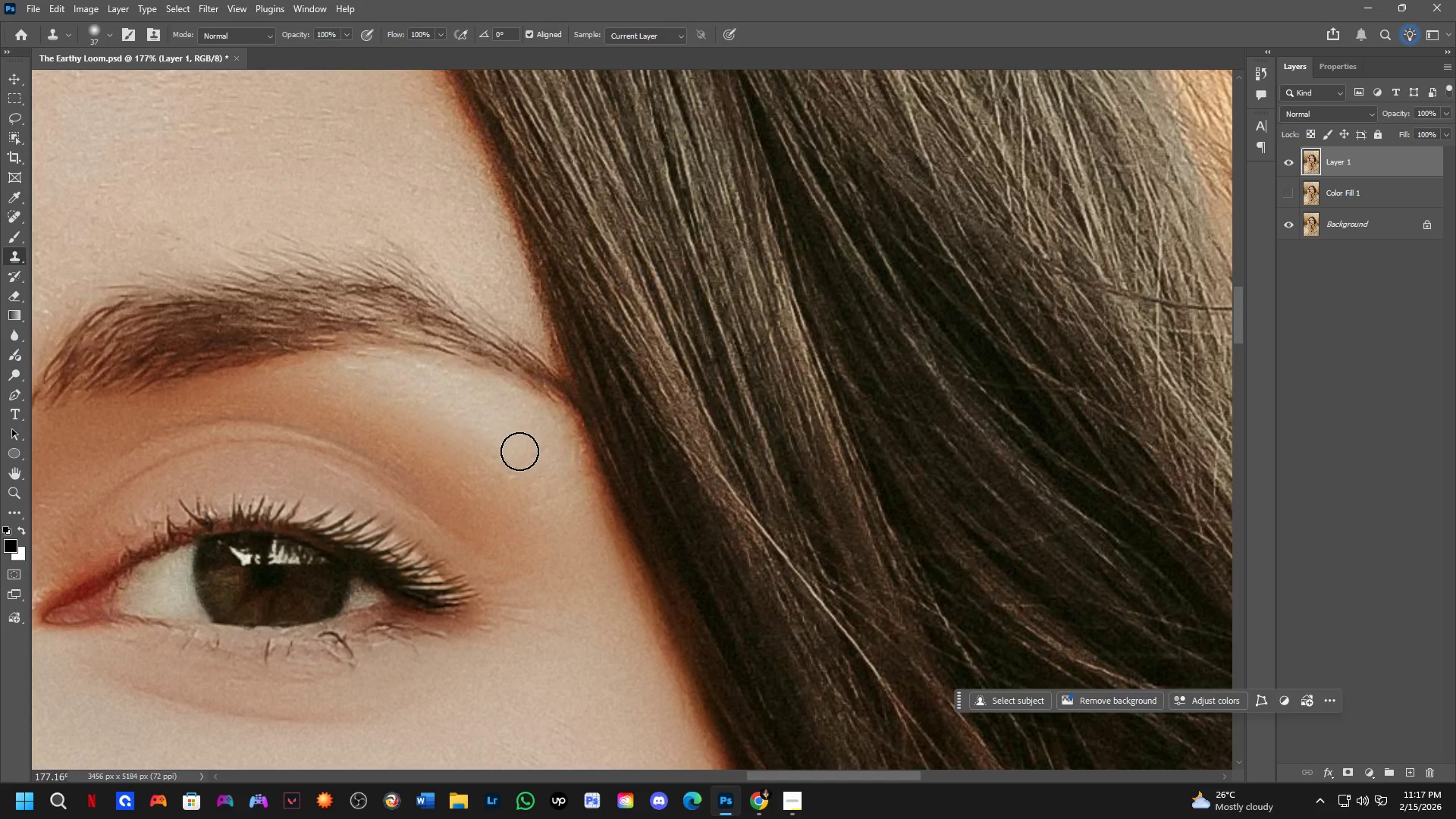 
triple_click([520, 451])
 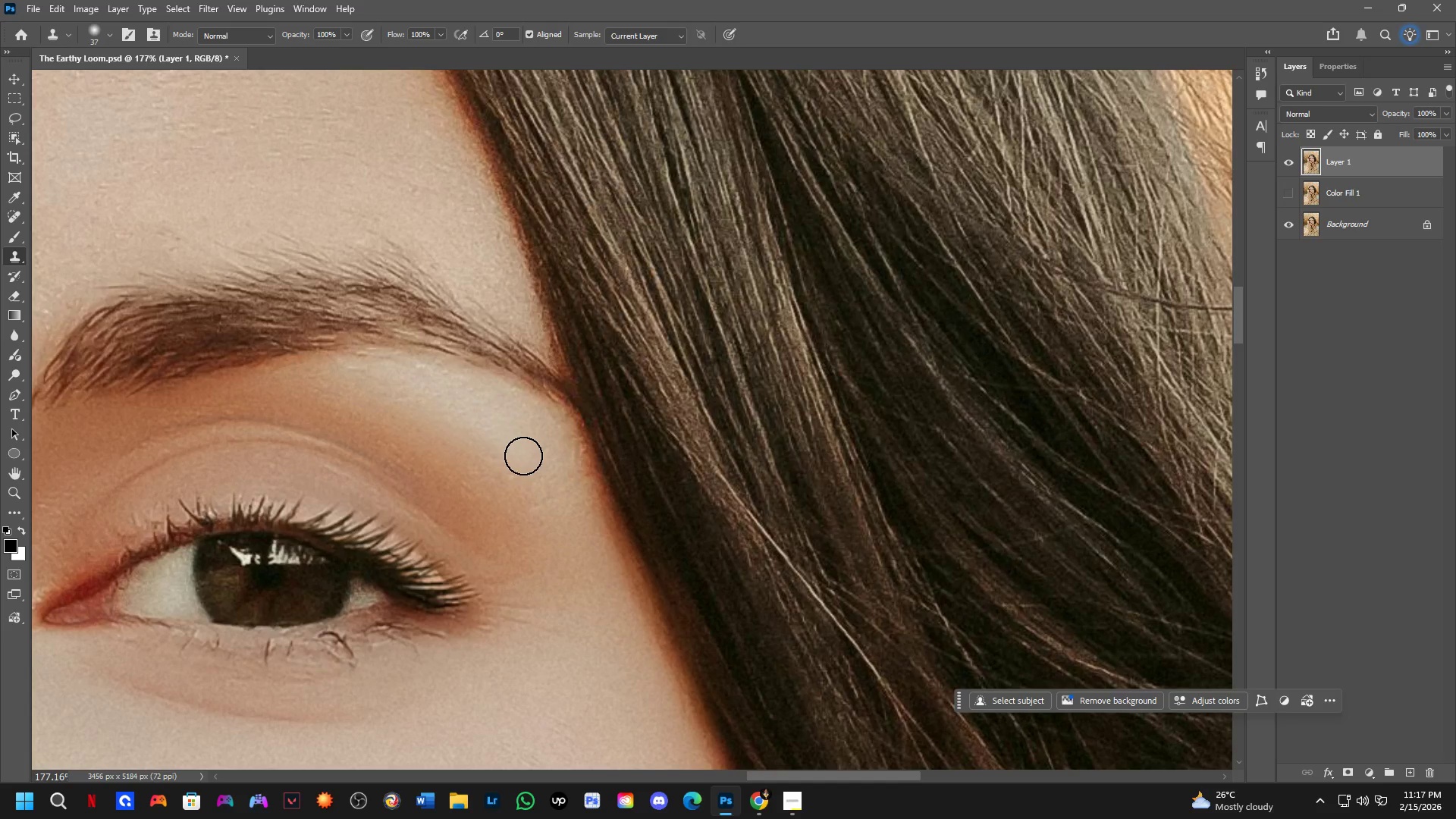 
triple_click([519, 459])
 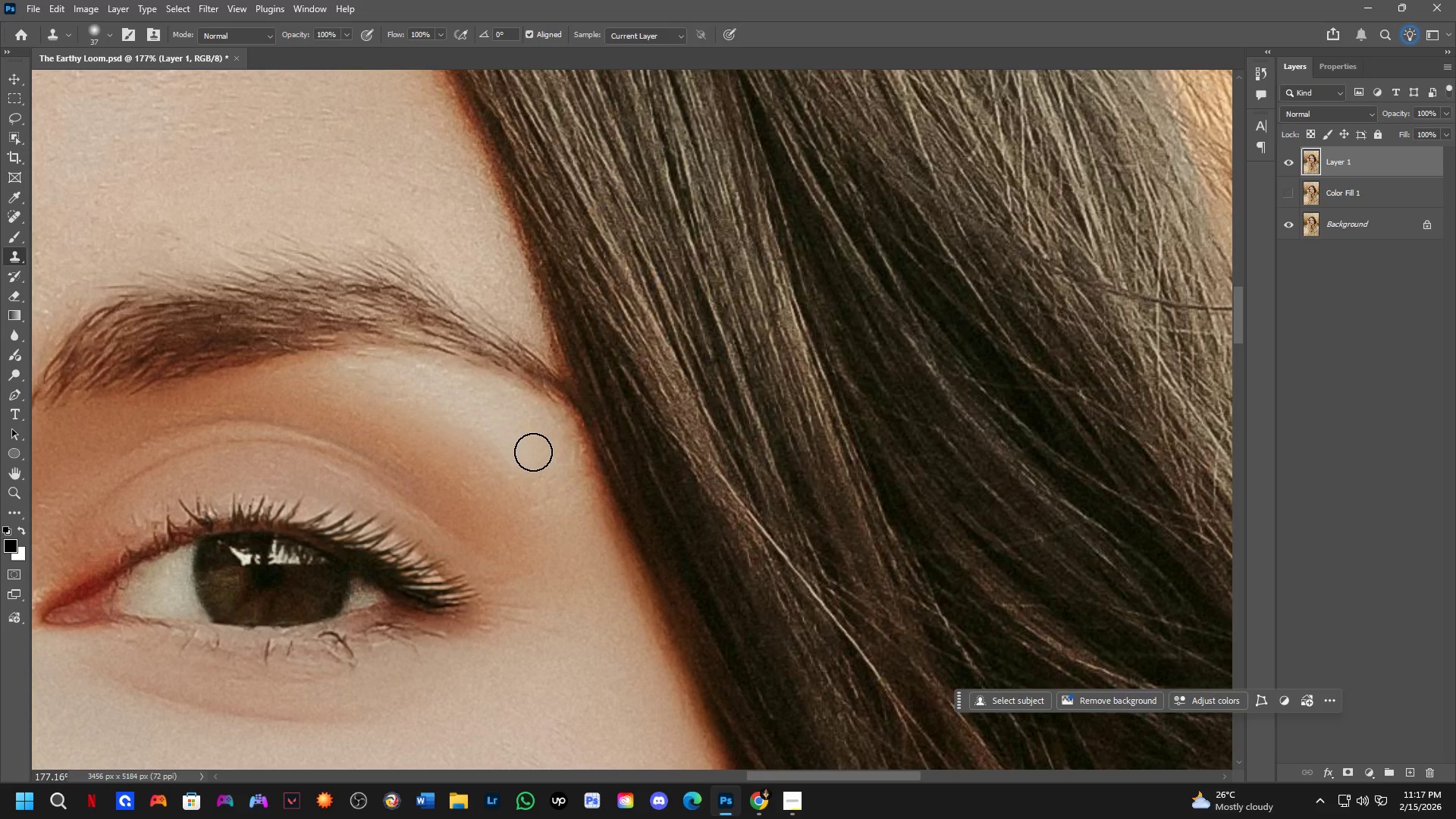 
triple_click([536, 450])
 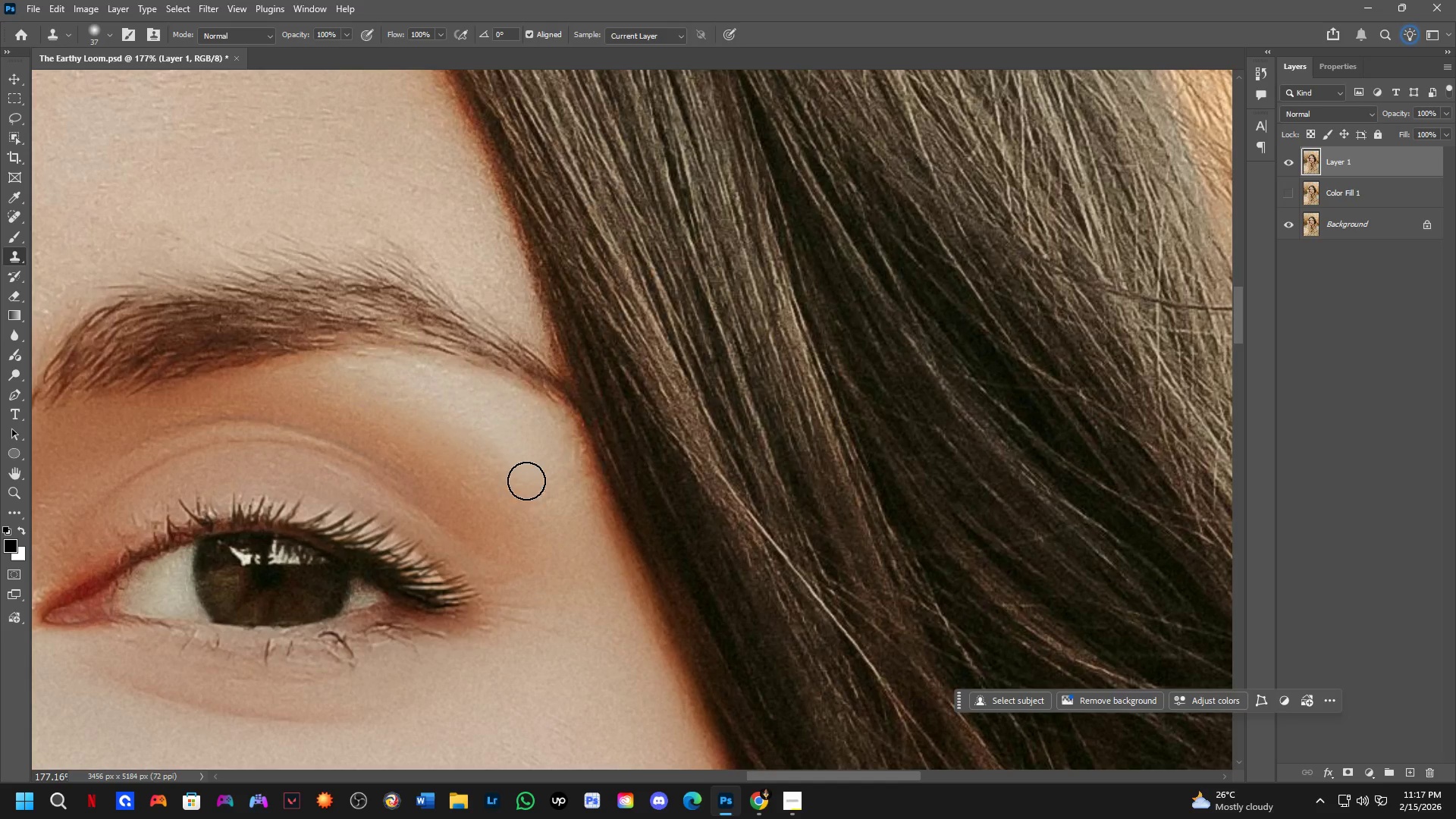 
key(Shift+ShiftLeft)
 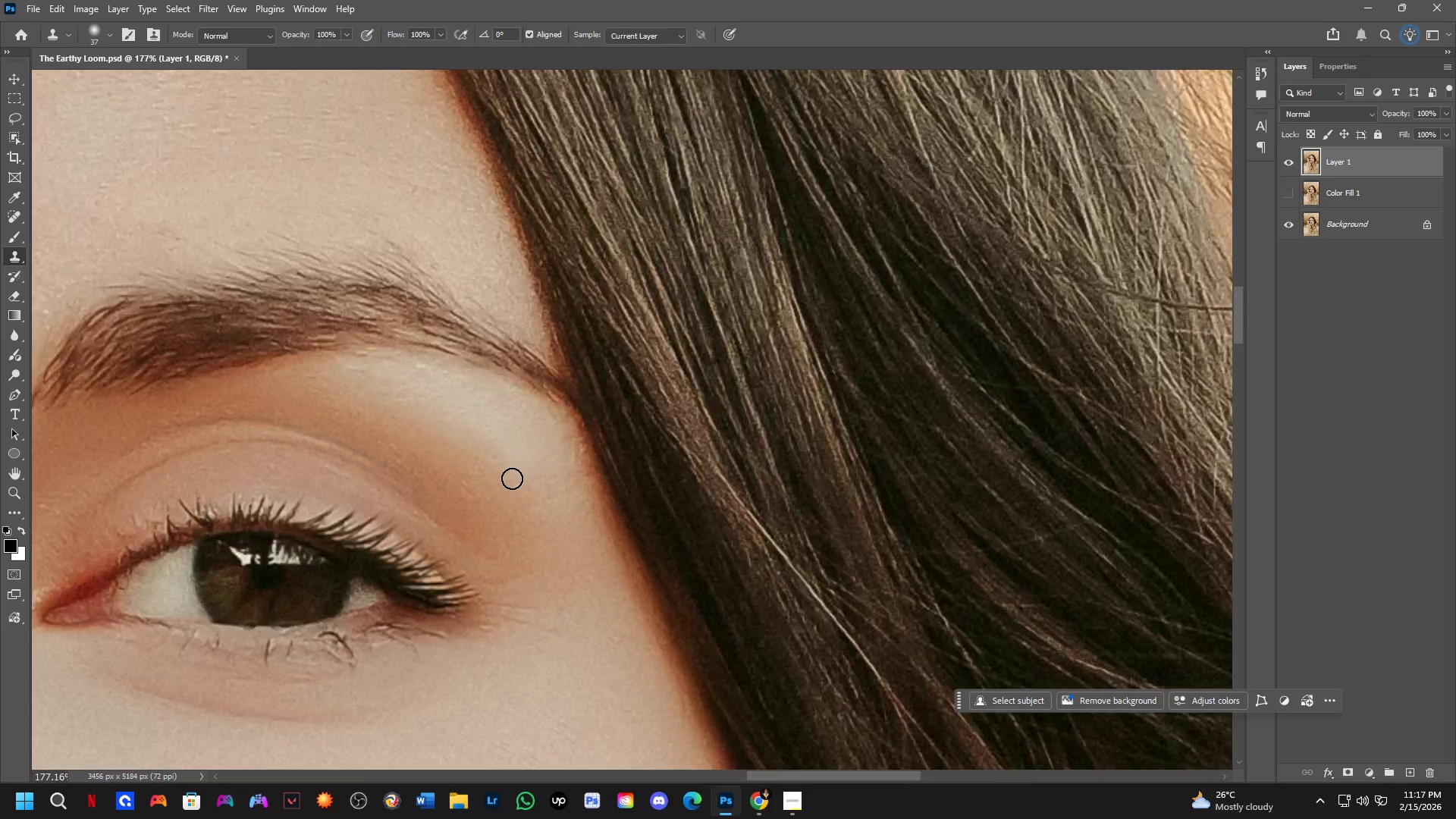 
scroll: coordinate [512, 479], scroll_direction: down, amount: 4.0
 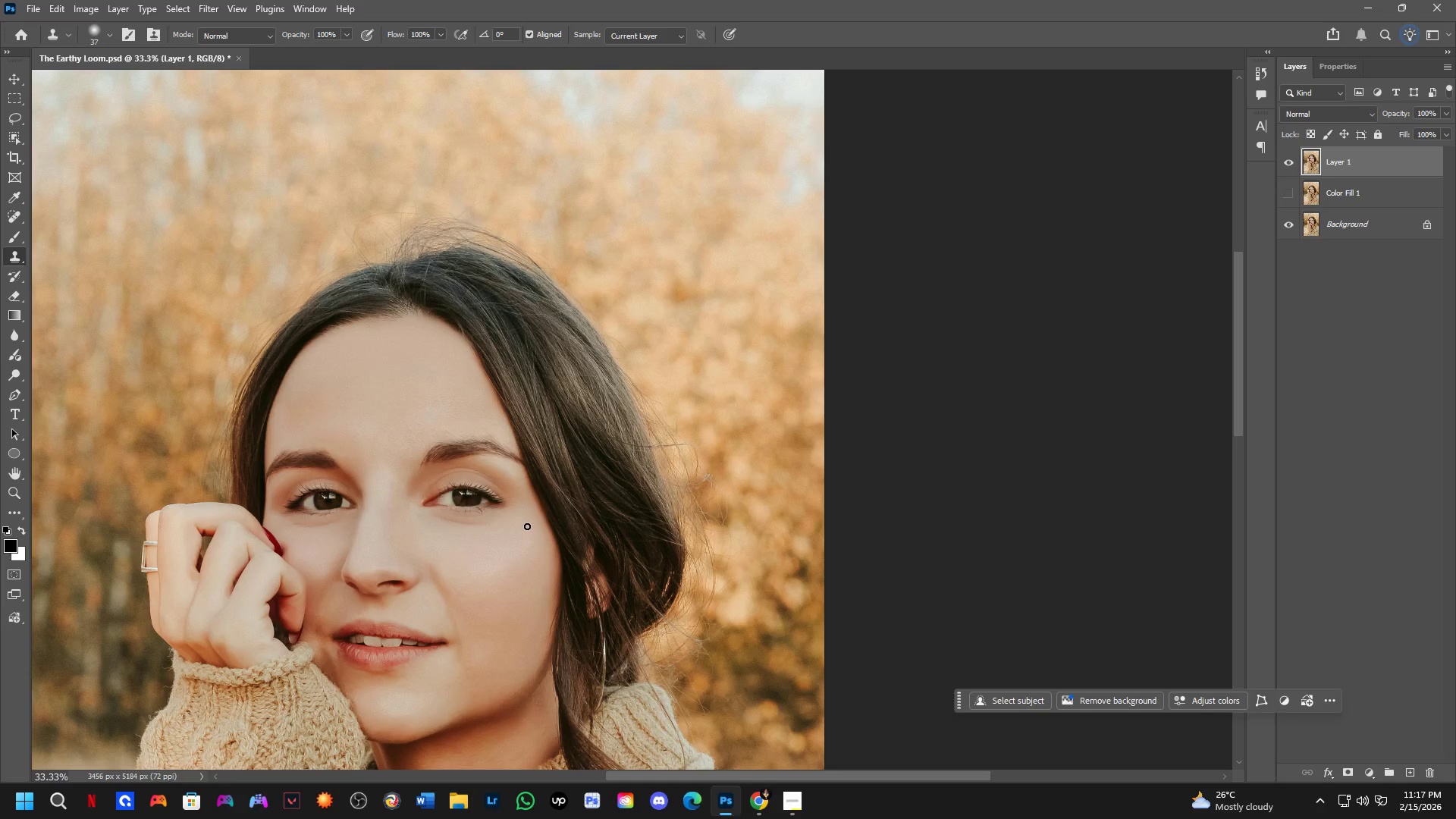 
hold_key(key=Space, duration=0.59)
 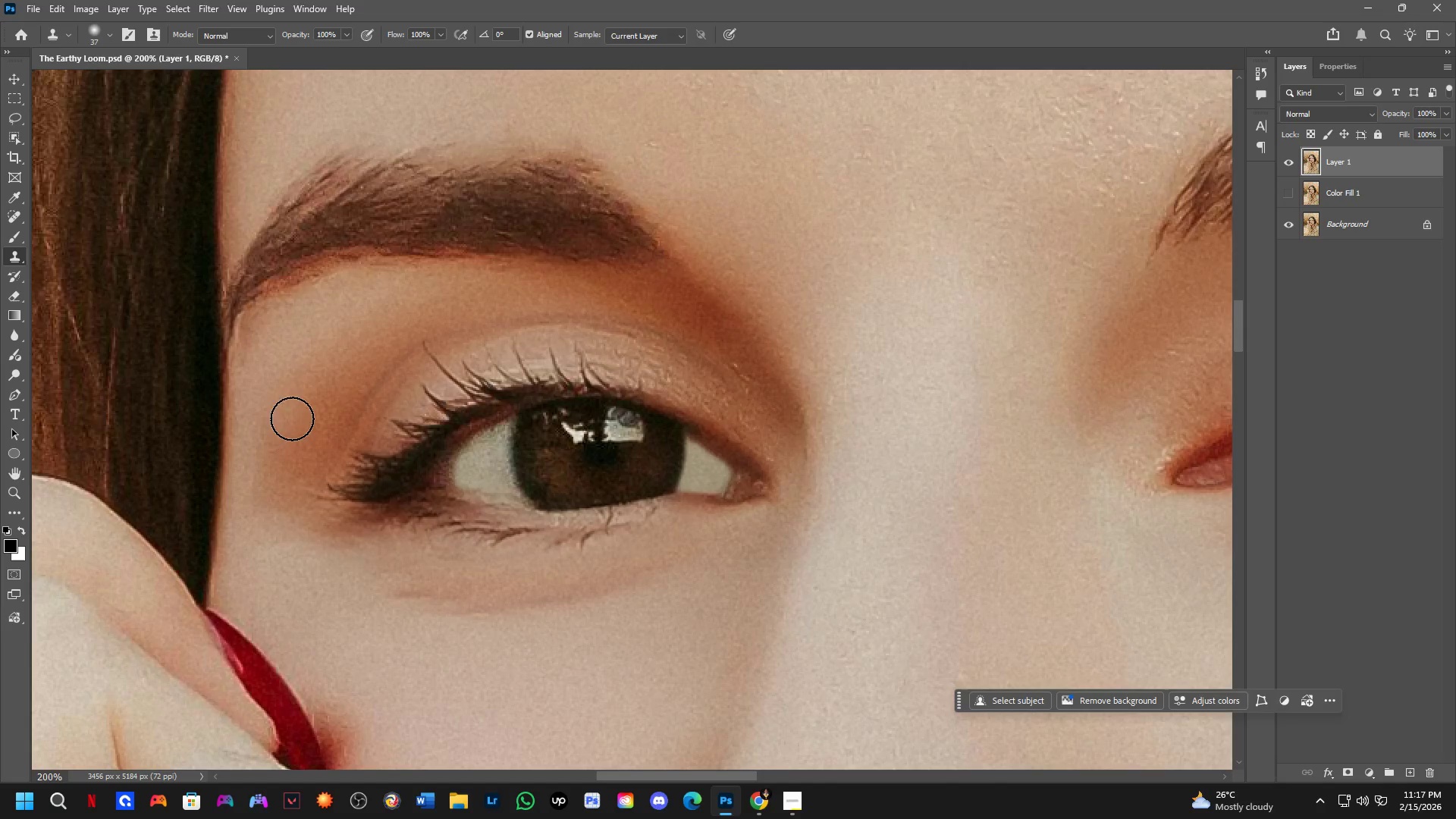 
left_click_drag(start_coordinate=[496, 569], to_coordinate=[529, 531])
 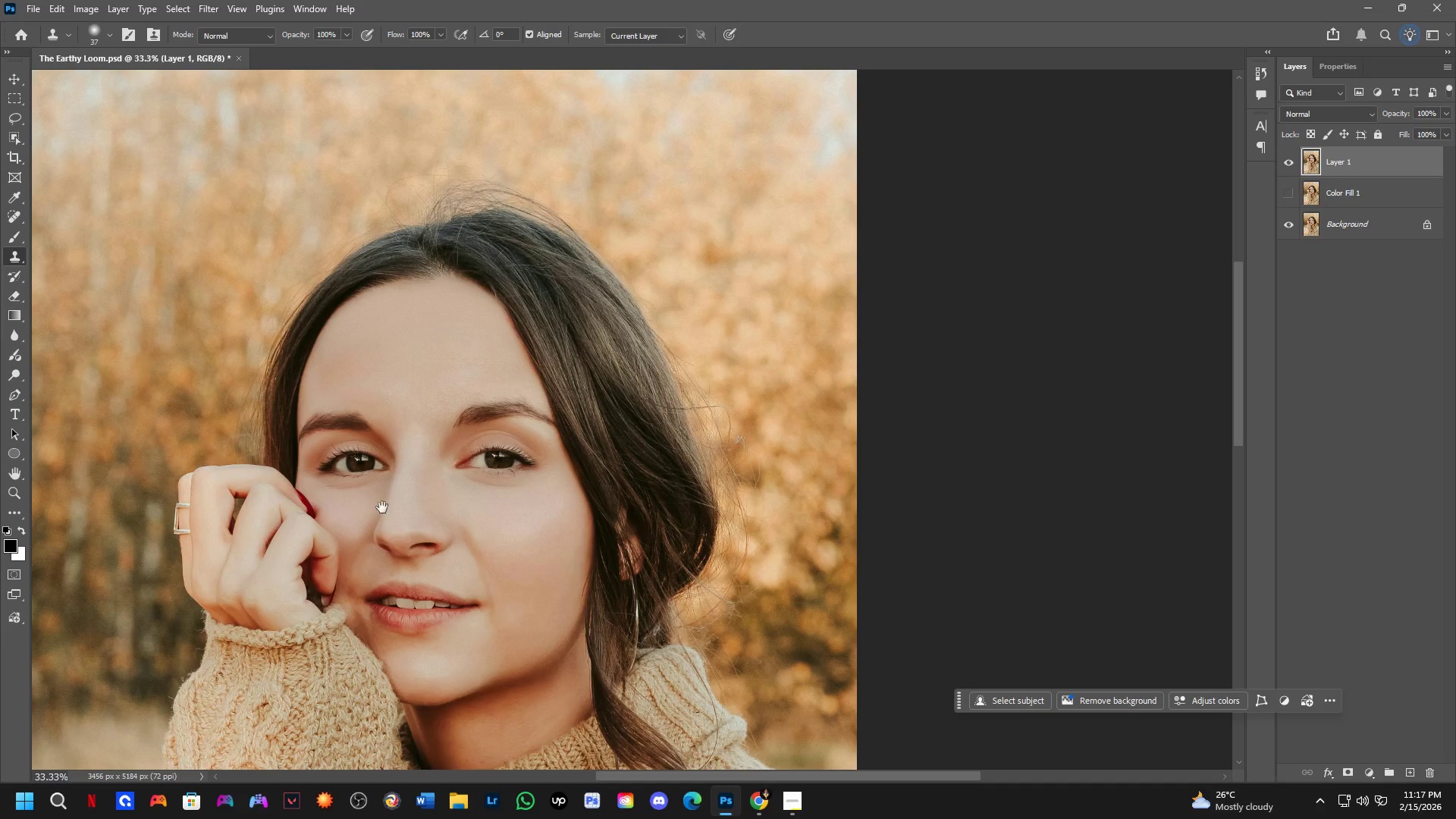 
key(Shift+ShiftLeft)
 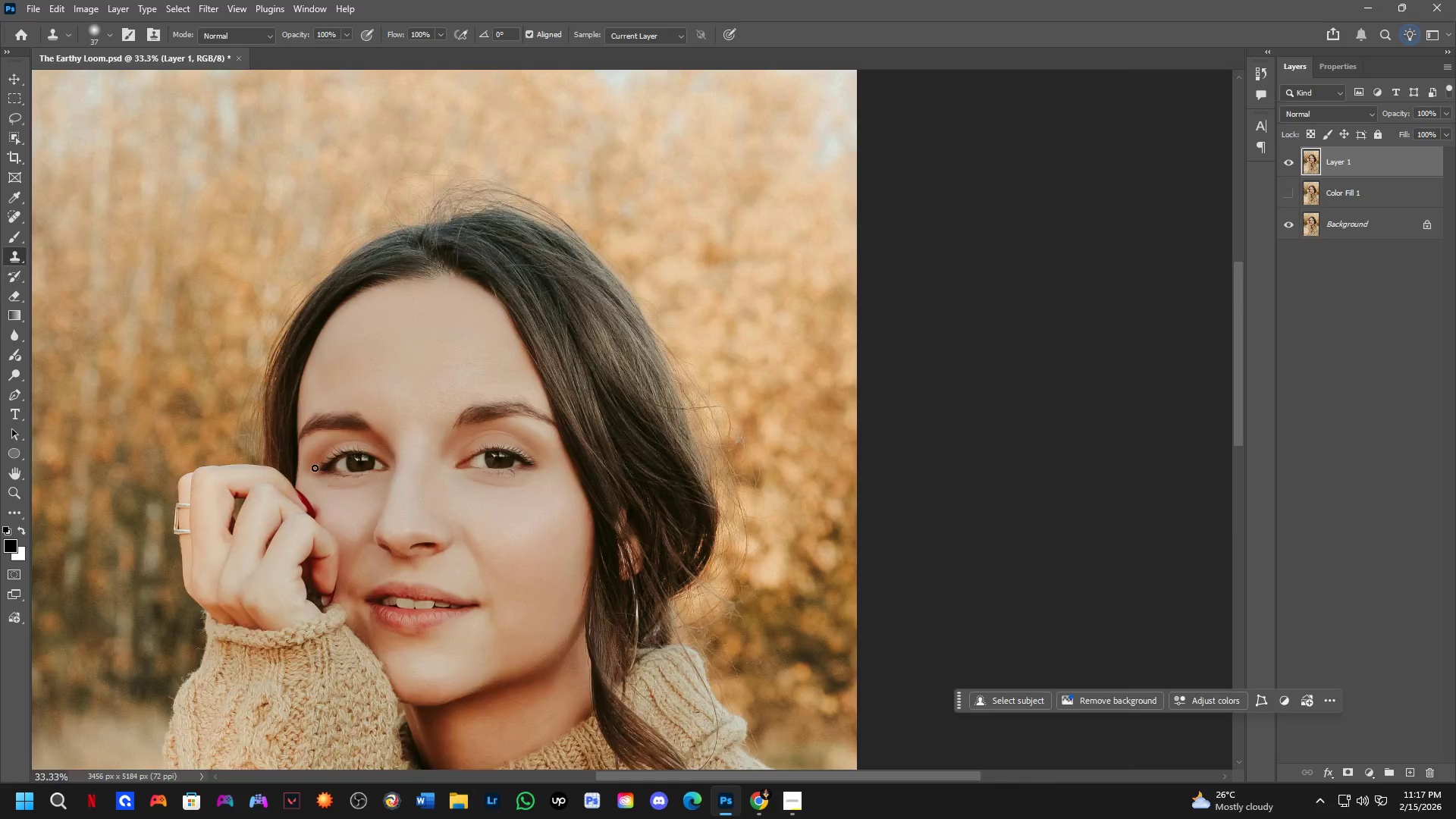 
scroll: coordinate [312, 463], scroll_direction: up, amount: 4.0
 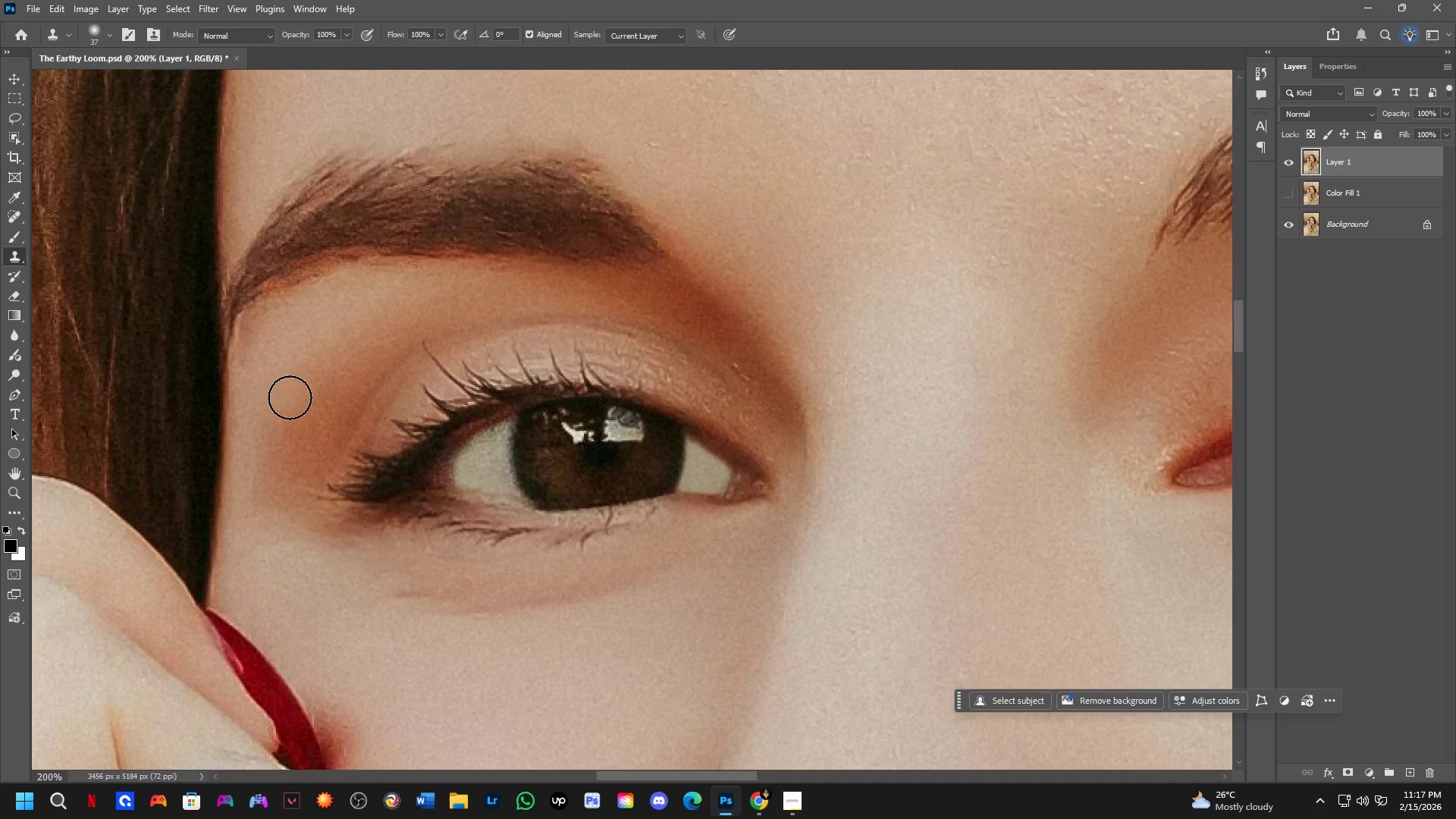 
hold_key(key=Space, duration=0.62)
 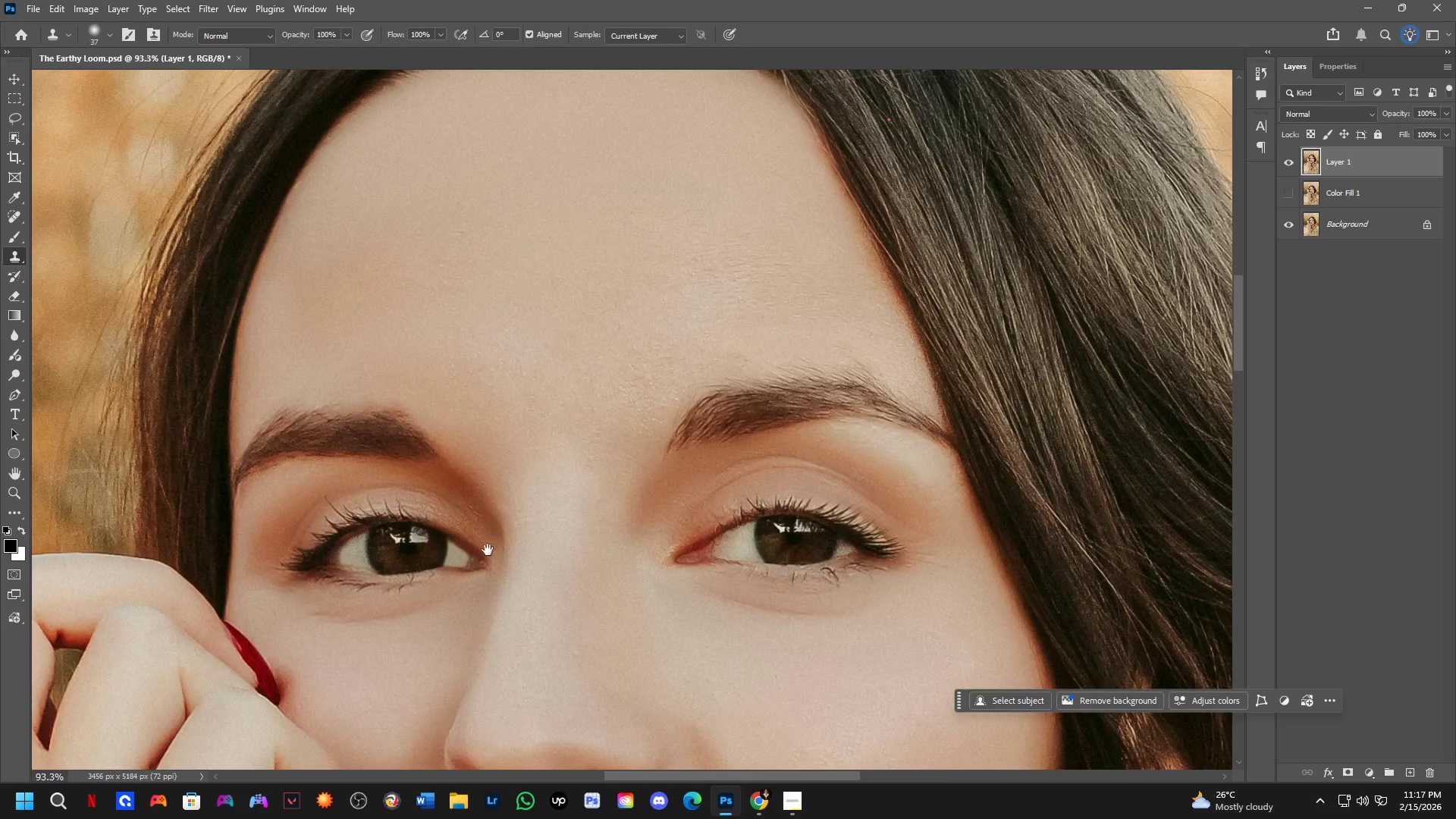 
left_click_drag(start_coordinate=[356, 320], to_coordinate=[266, 523])
 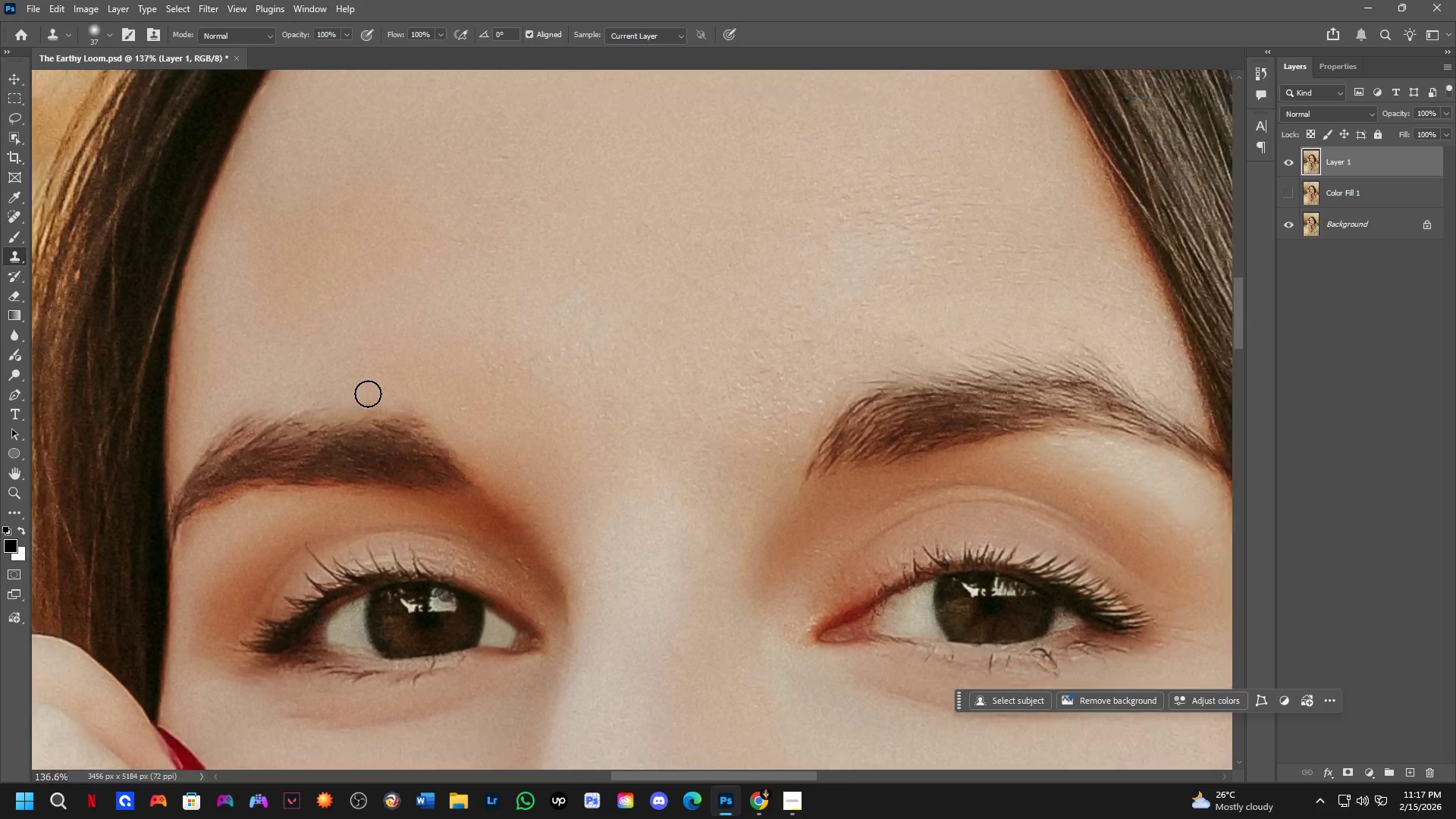 
scroll: coordinate [284, 397], scroll_direction: down, amount: 3.0
 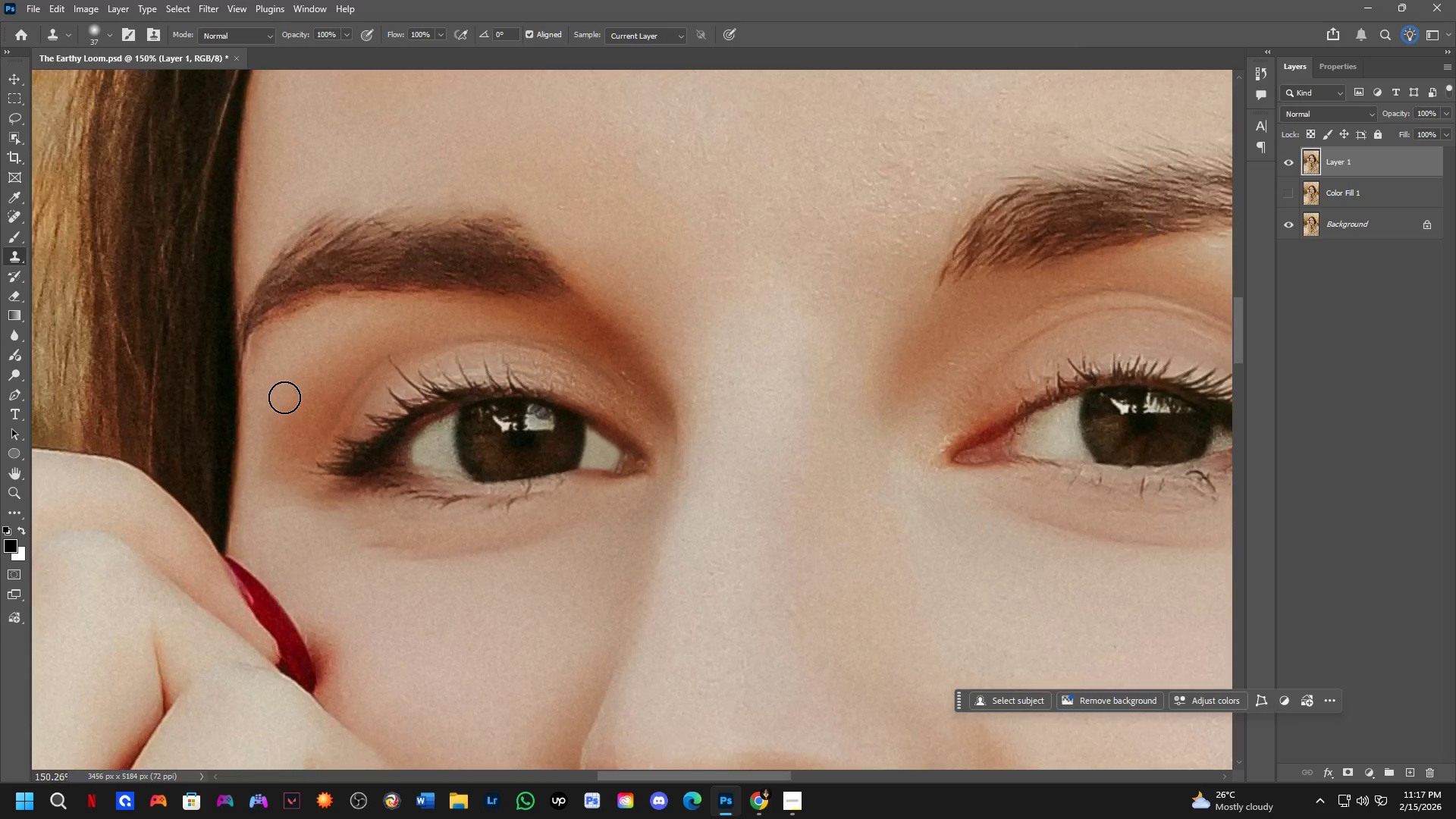 
hold_key(key=Space, duration=0.66)
 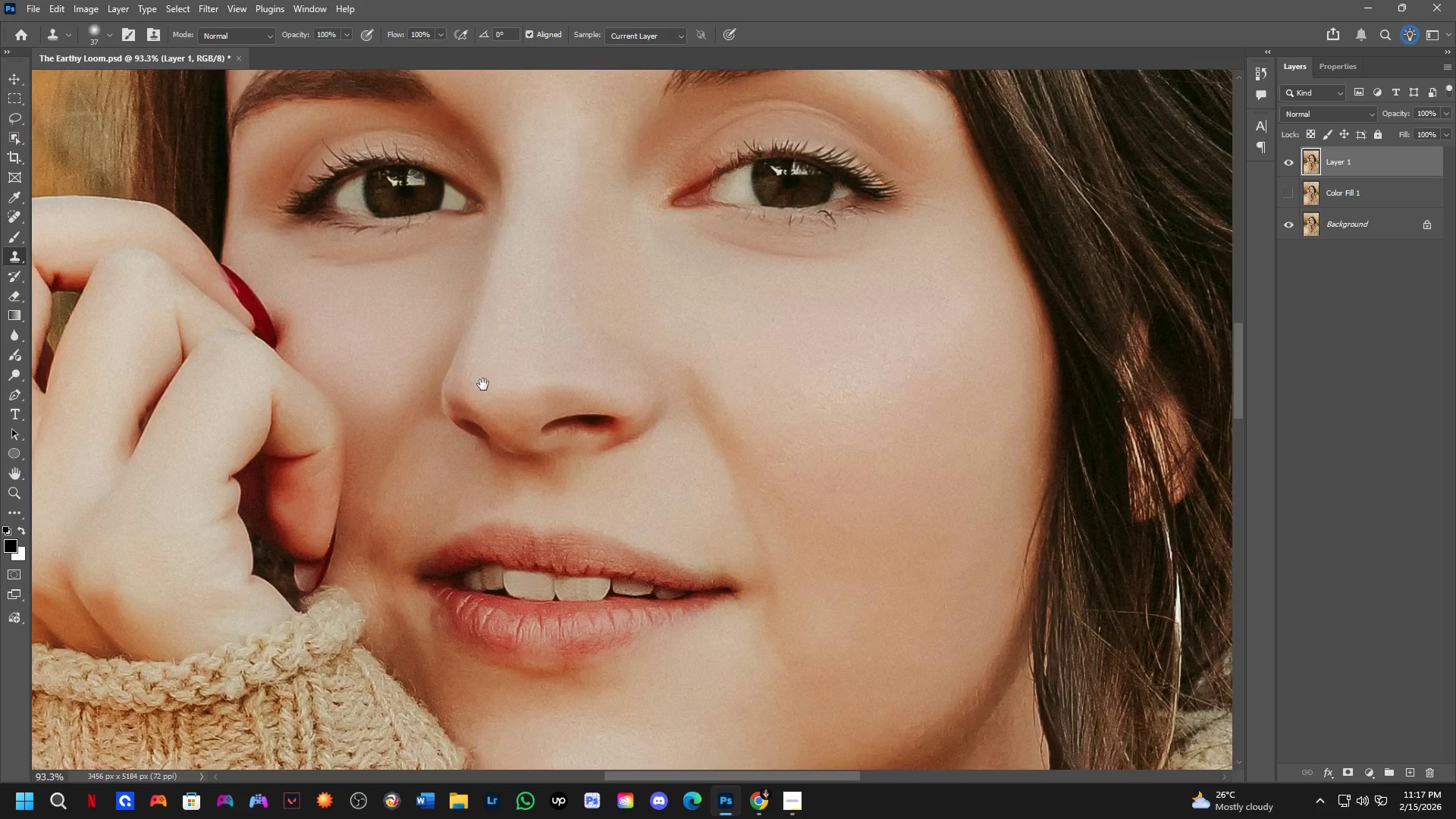 
left_click_drag(start_coordinate=[490, 552], to_coordinate=[503, 391])
 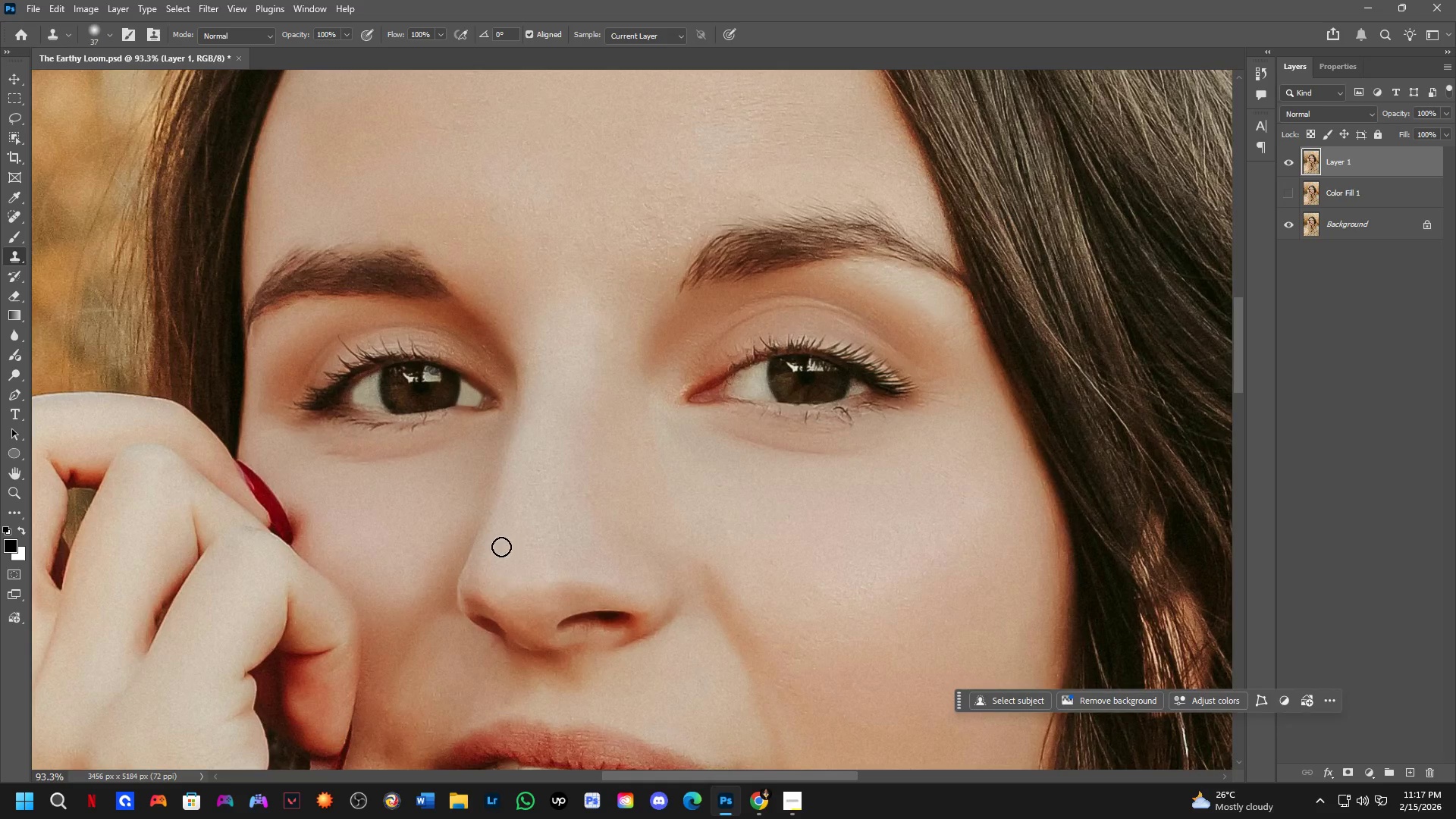 
scroll: coordinate [369, 393], scroll_direction: down, amount: 5.0
 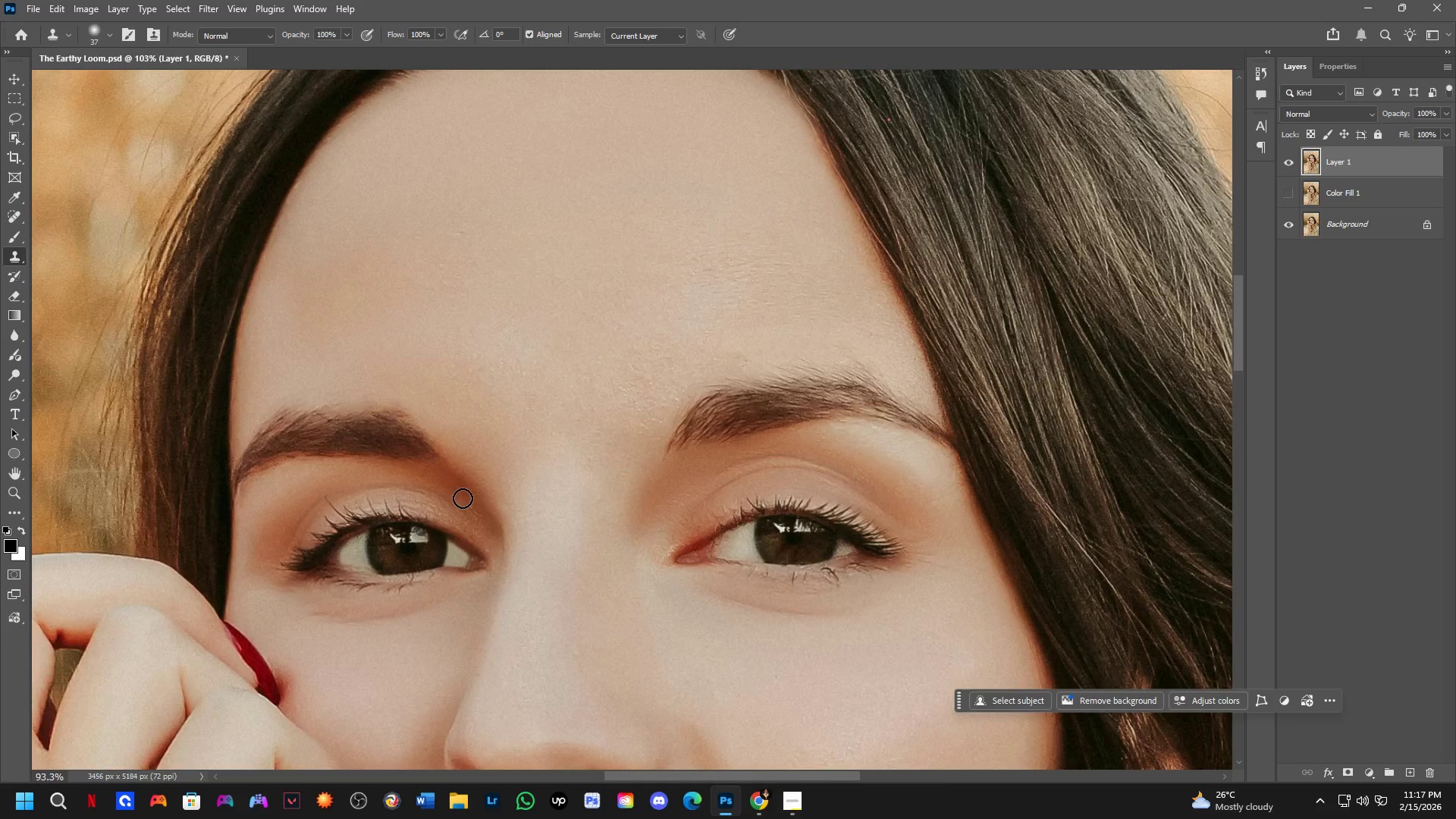 
hold_key(key=Space, duration=0.62)
 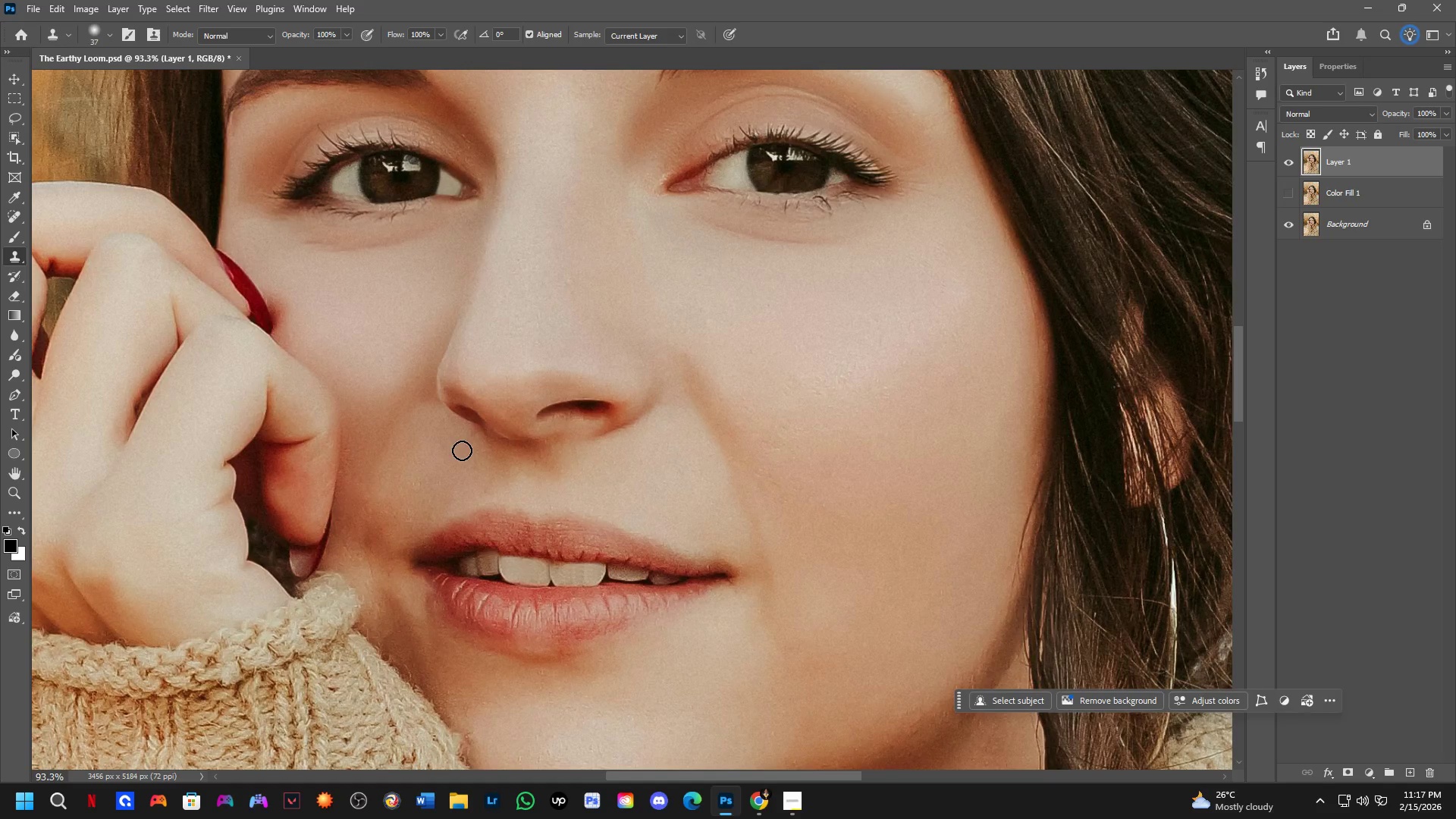 
left_click_drag(start_coordinate=[501, 589], to_coordinate=[481, 378])
 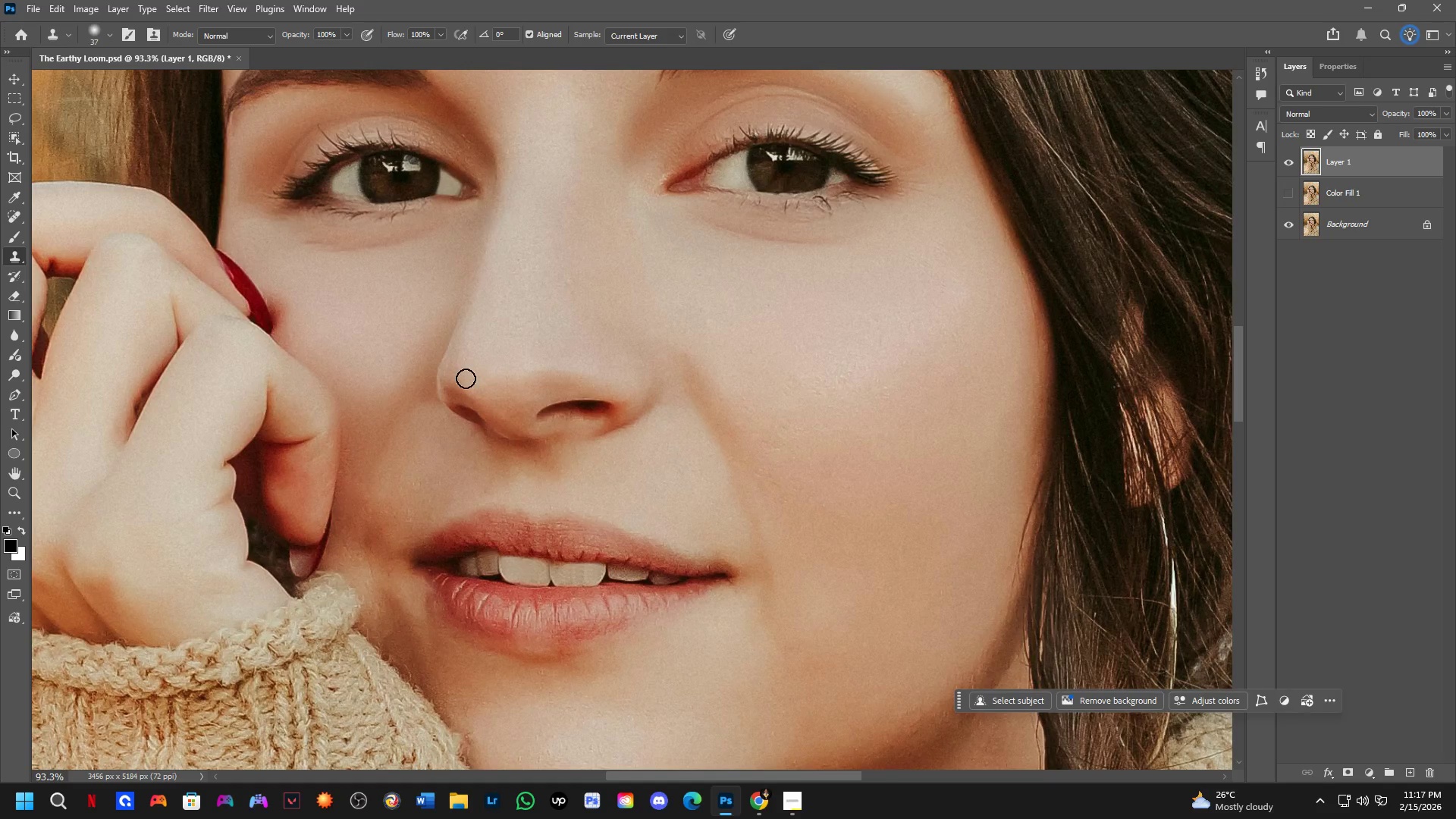 
scroll: coordinate [478, 422], scroll_direction: down, amount: 4.0
 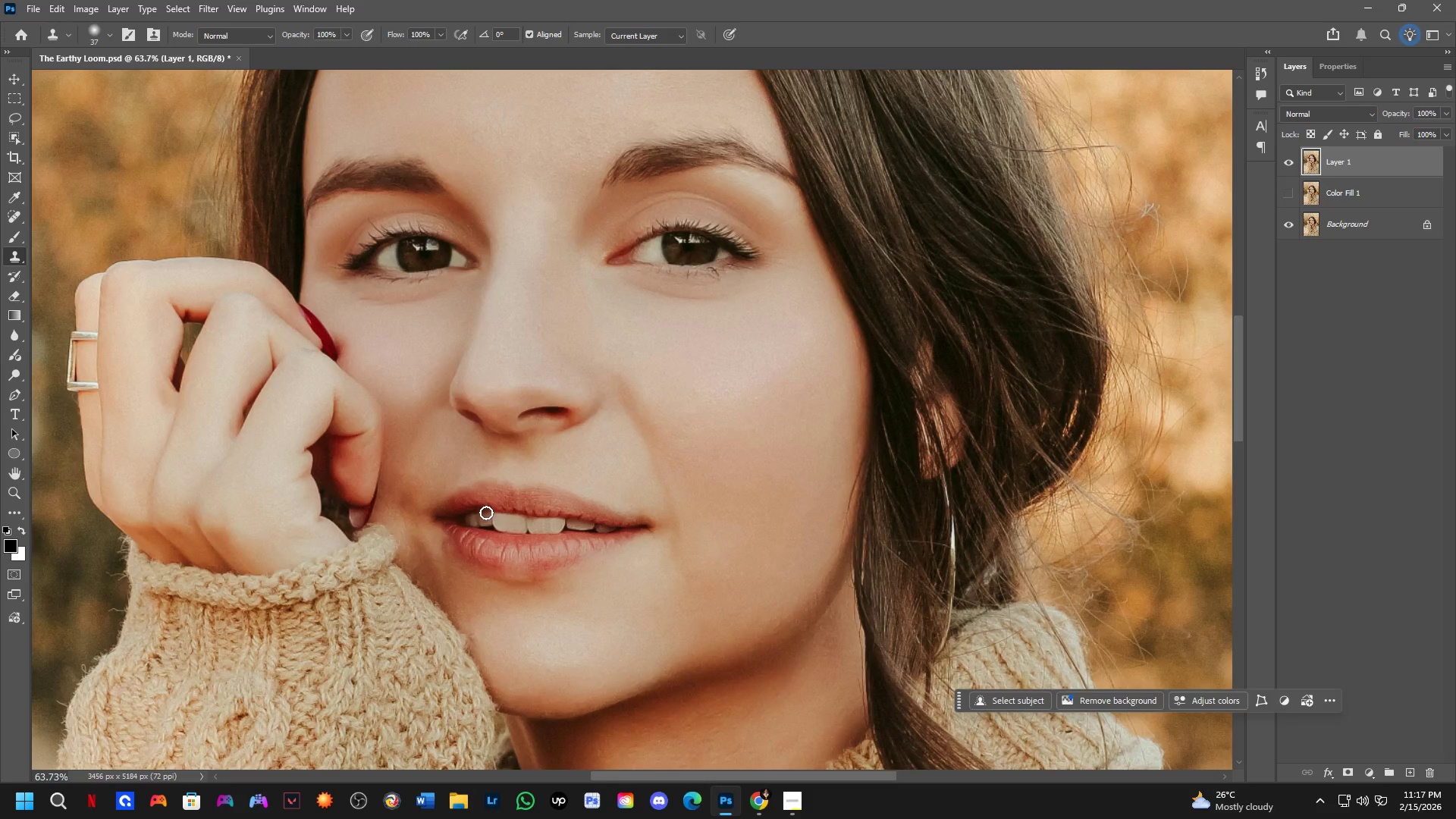 
hold_key(key=Space, duration=0.61)
 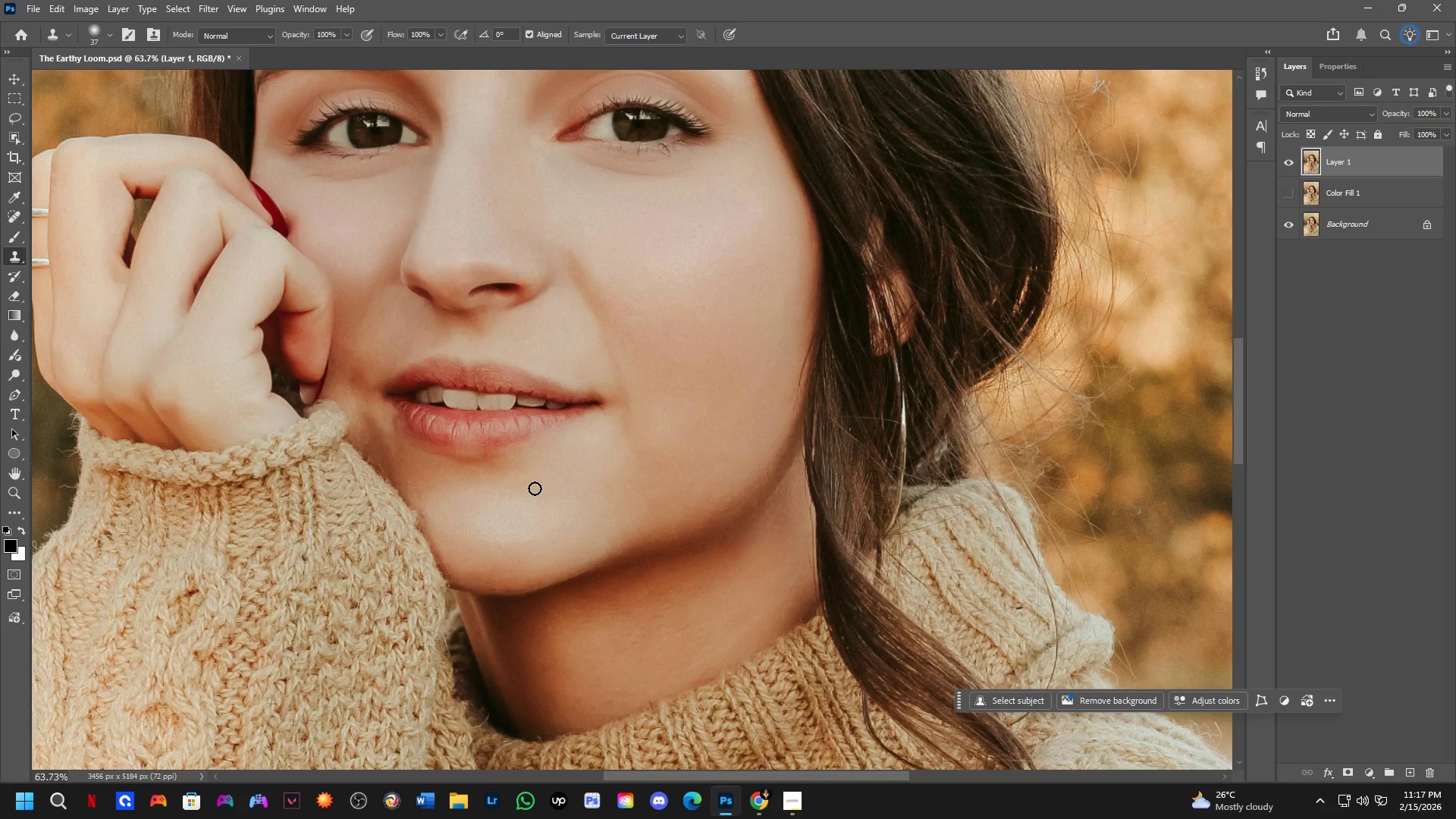 
left_click_drag(start_coordinate=[575, 567], to_coordinate=[526, 444])
 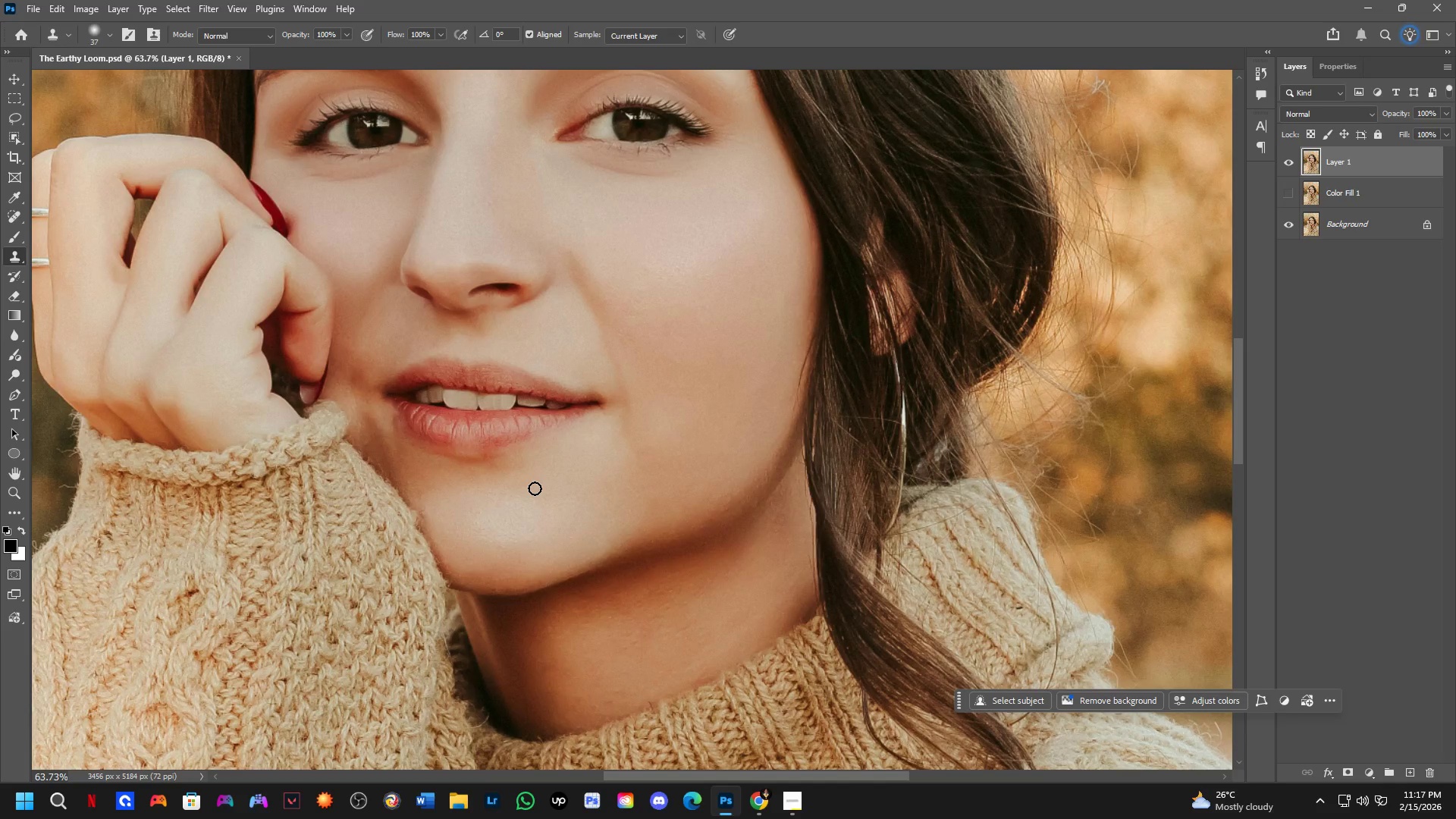 
key(Shift+ShiftLeft)
 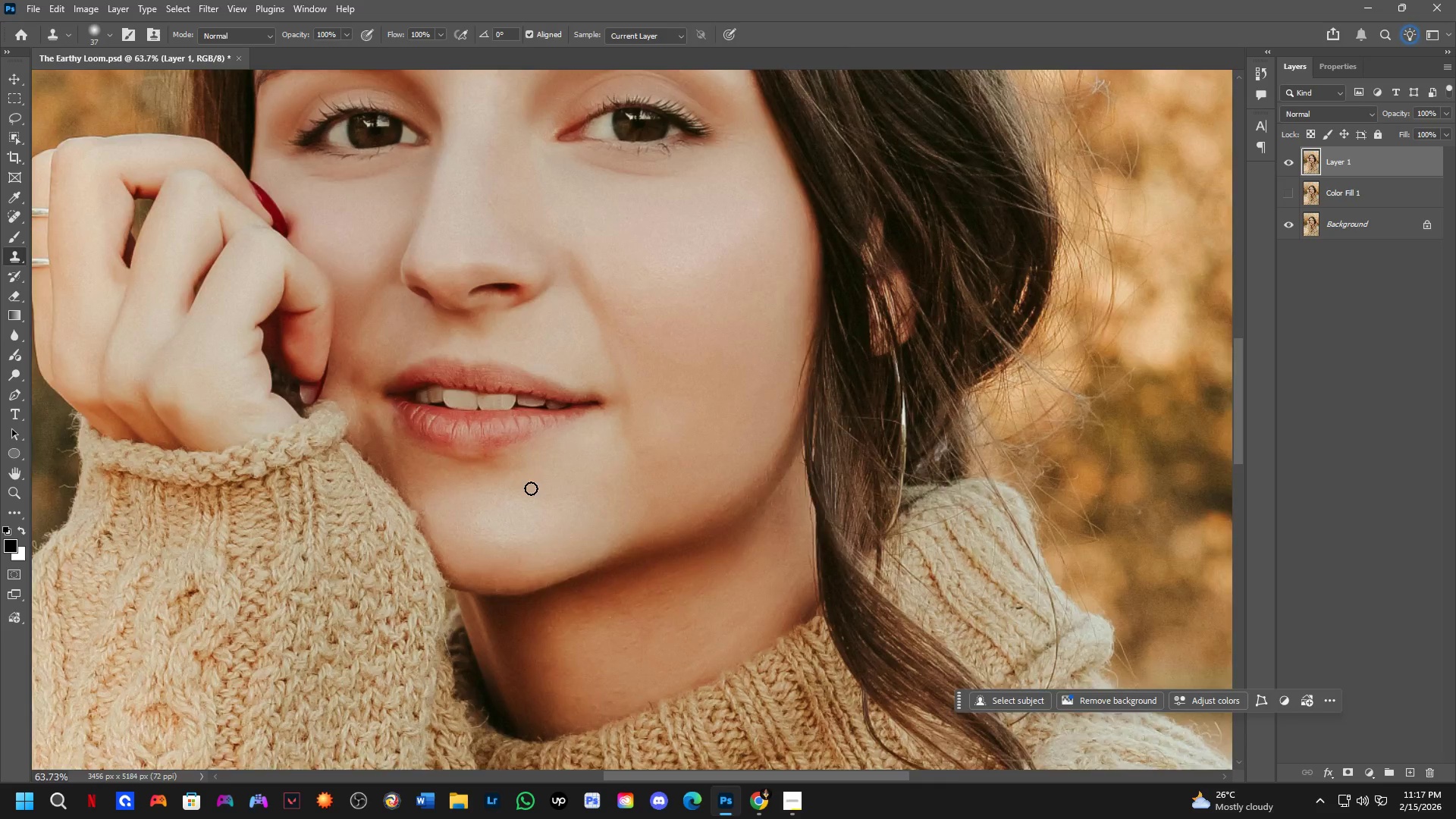 
scroll: coordinate [523, 474], scroll_direction: up, amount: 2.0
 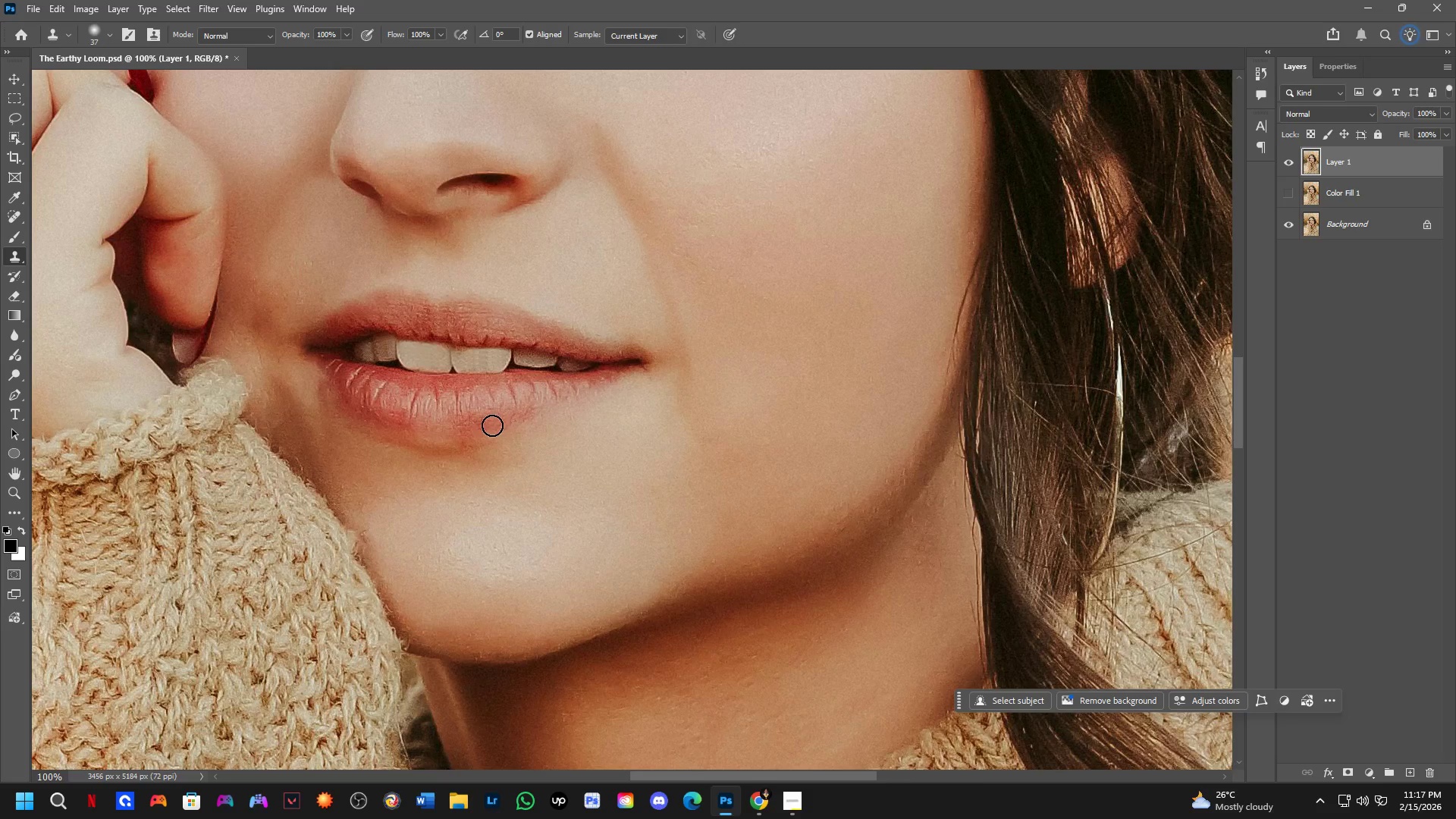 
hold_key(key=Space, duration=0.38)
 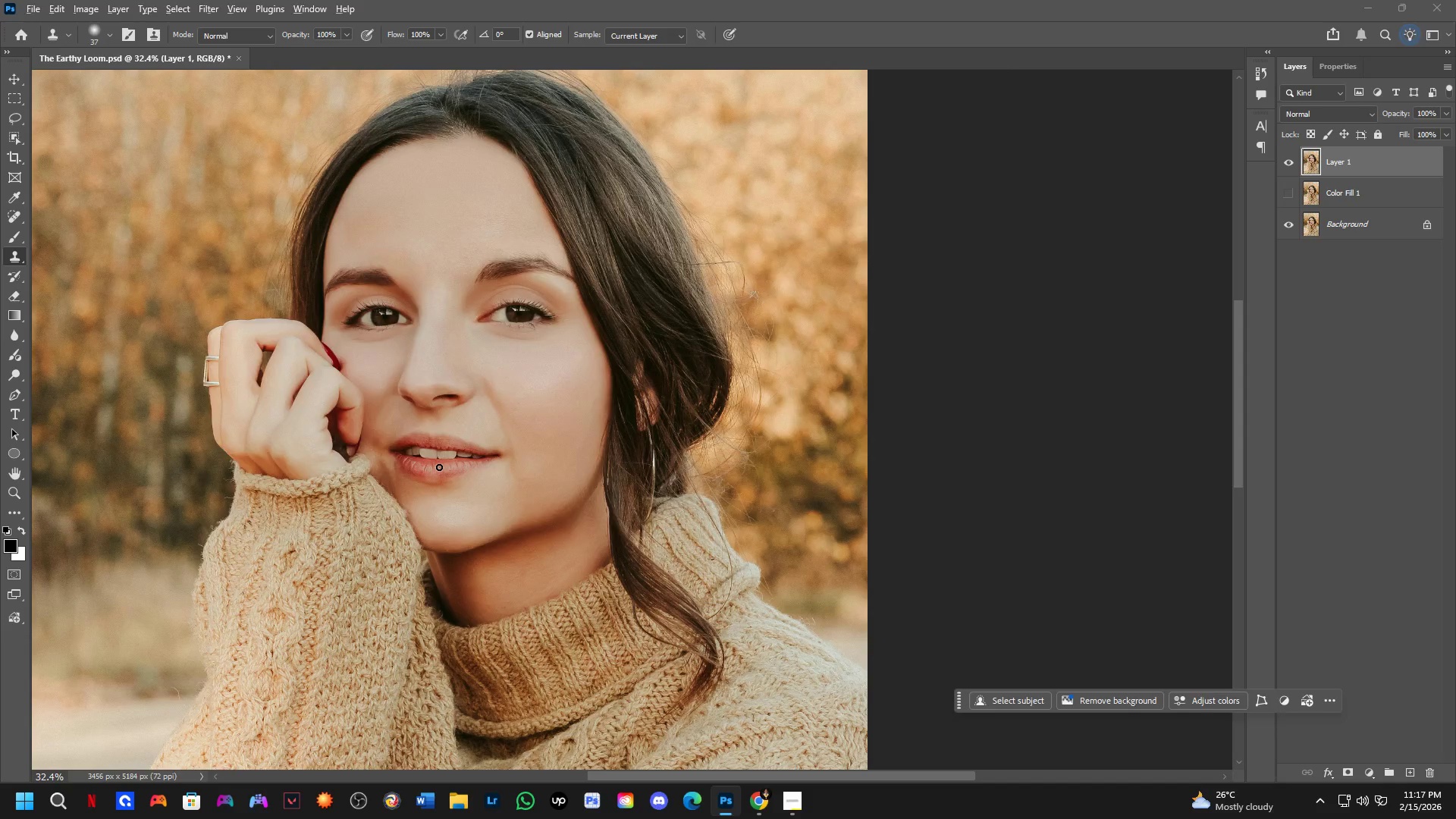 
left_click_drag(start_coordinate=[431, 400], to_coordinate=[438, 479])
 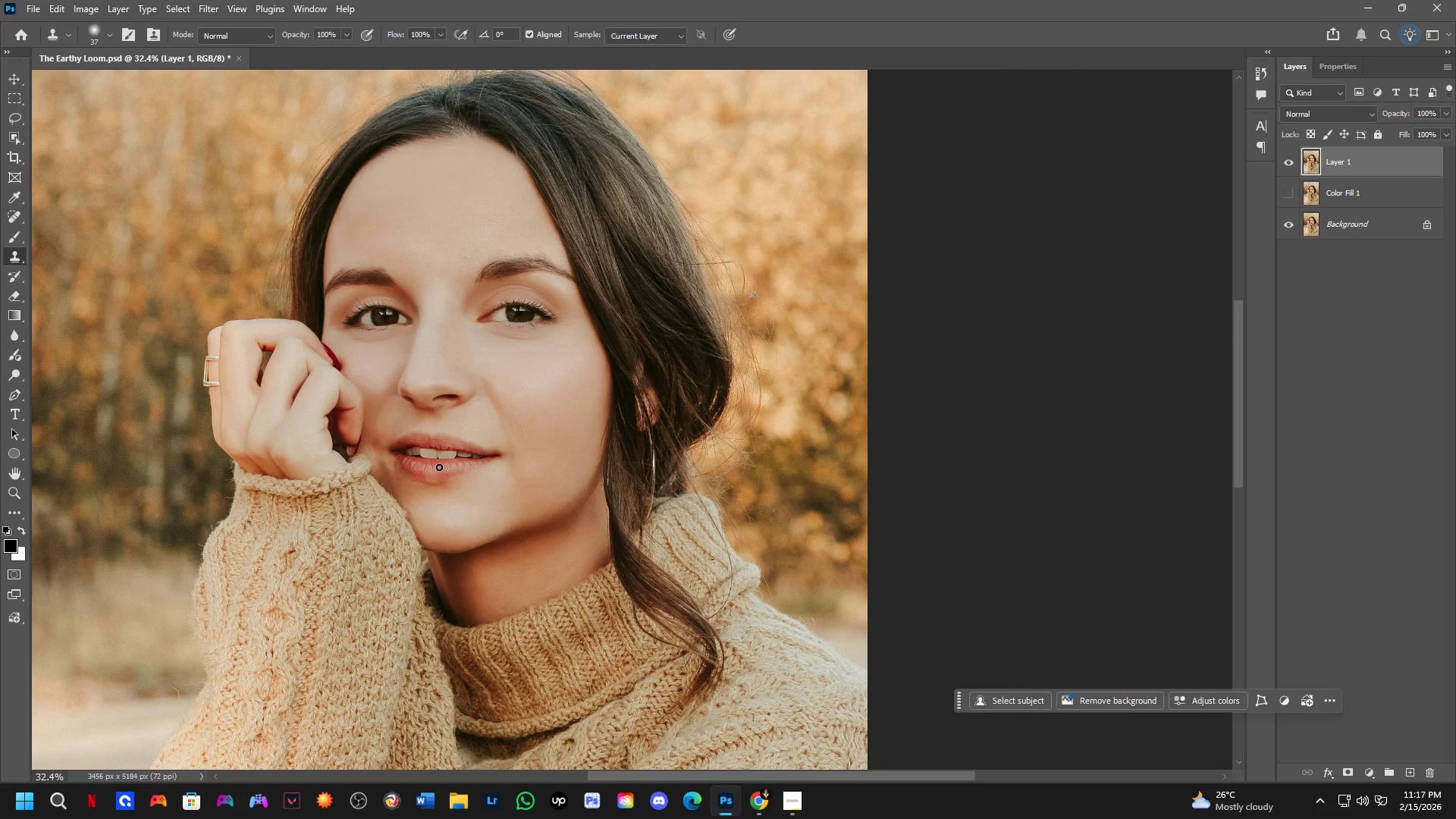 
scroll: coordinate [428, 378], scroll_direction: down, amount: 12.0
 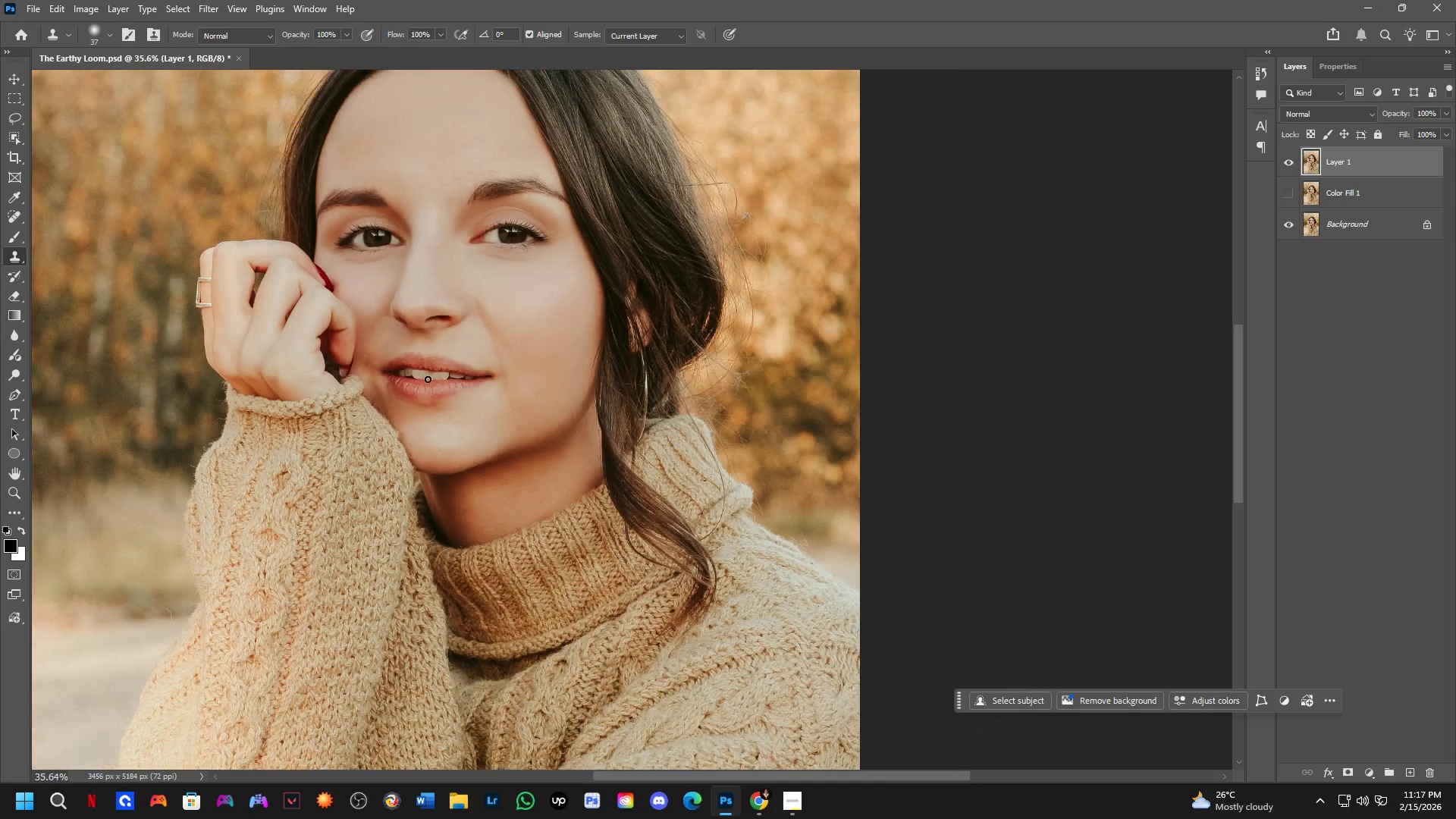 
key(Alt+AltLeft)
 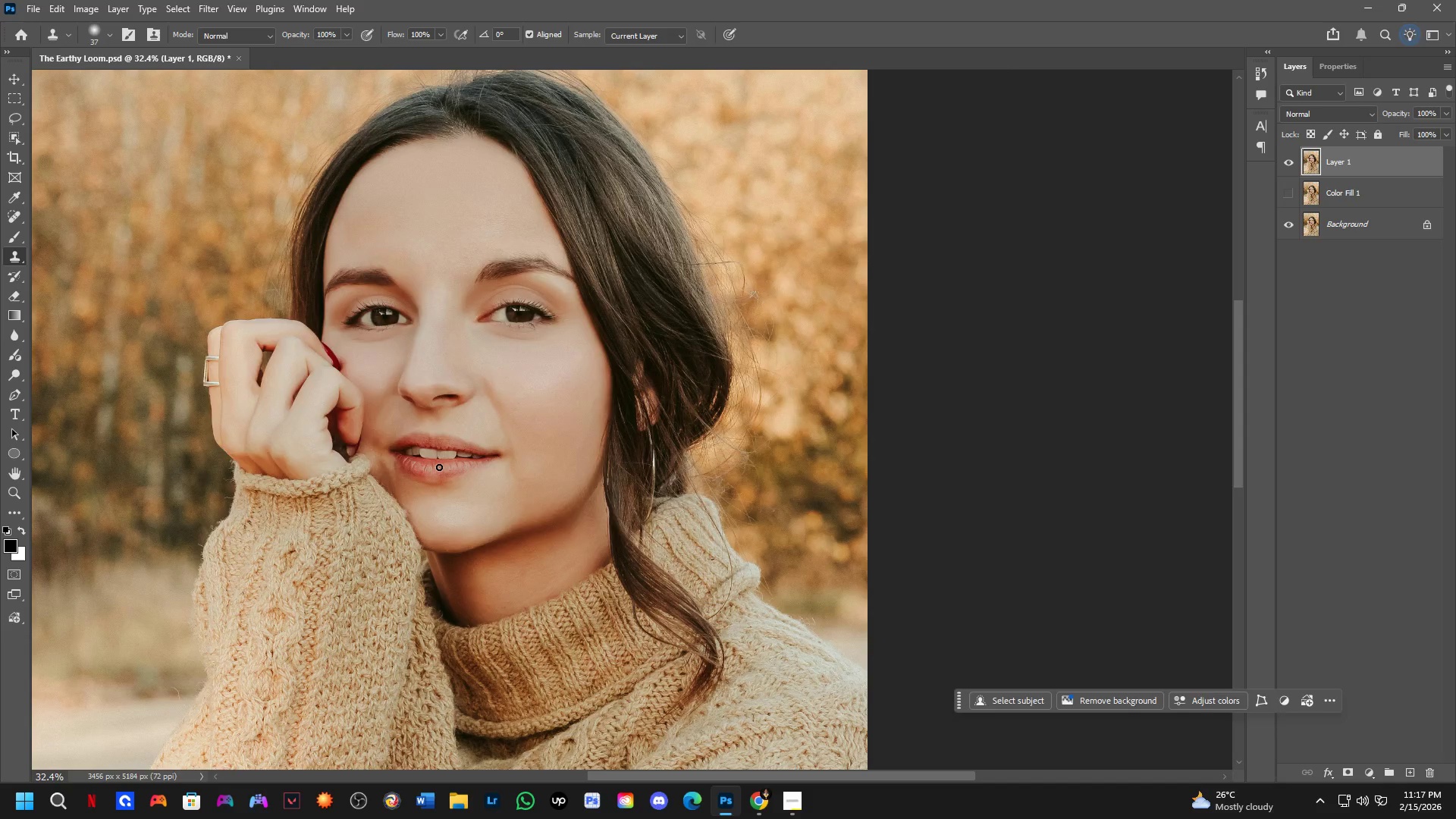 
key(Alt+Tab)